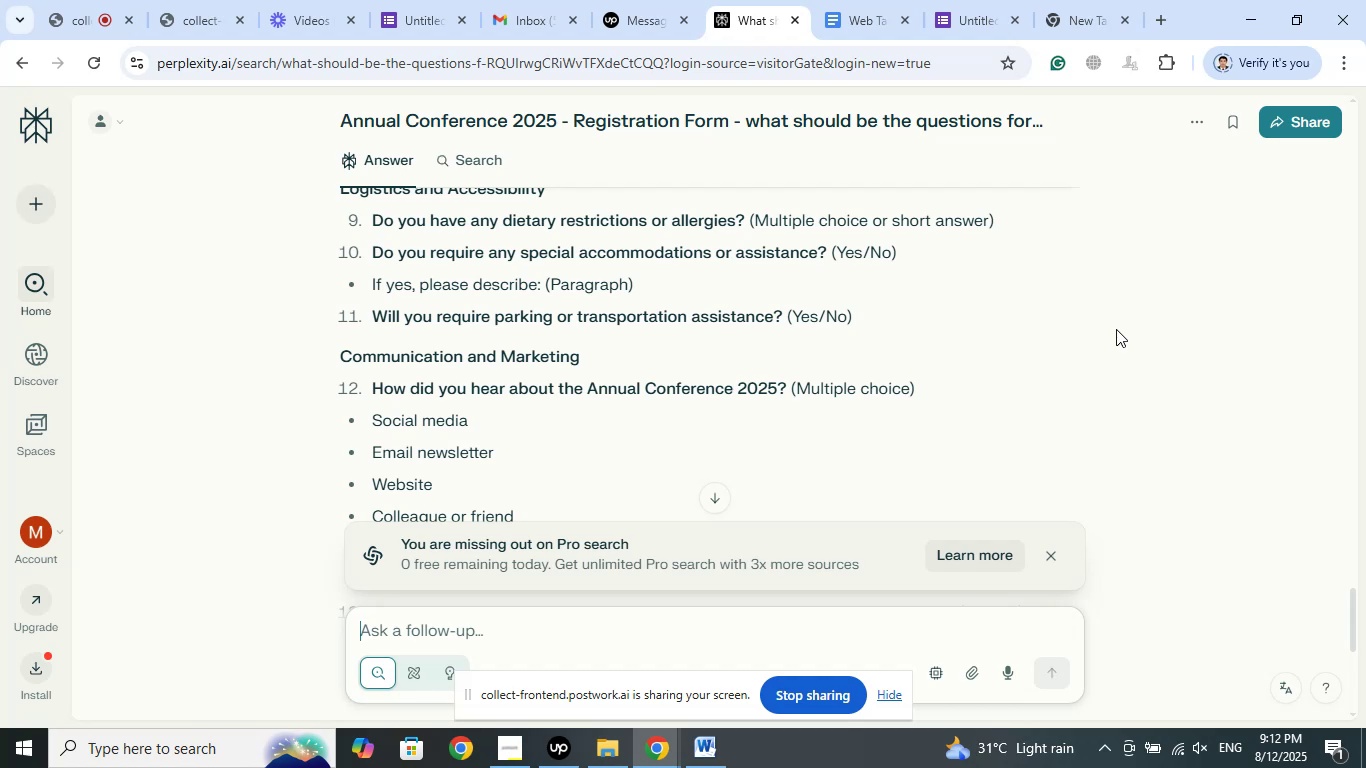 
scroll: coordinate [1116, 329], scroll_direction: down, amount: 4.0
 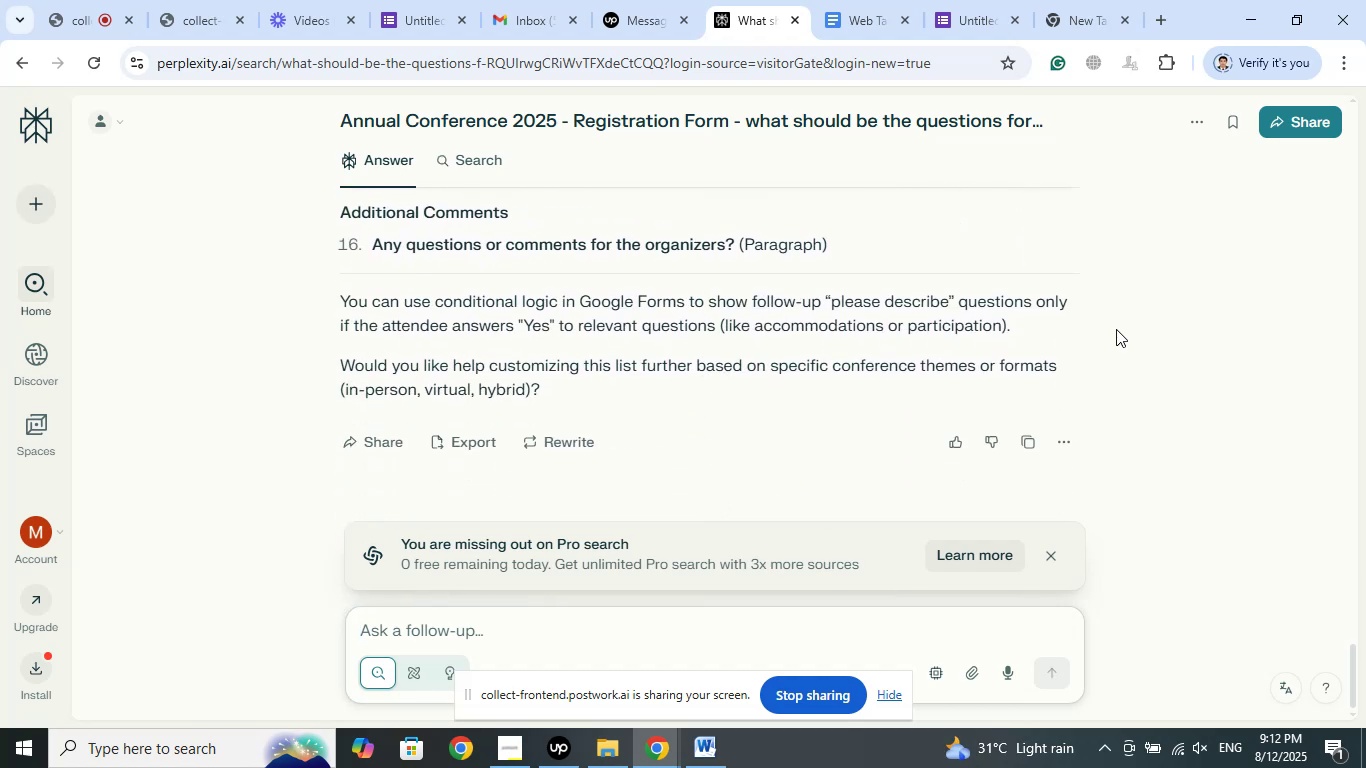 
scroll: coordinate [1116, 329], scroll_direction: up, amount: 3.0
 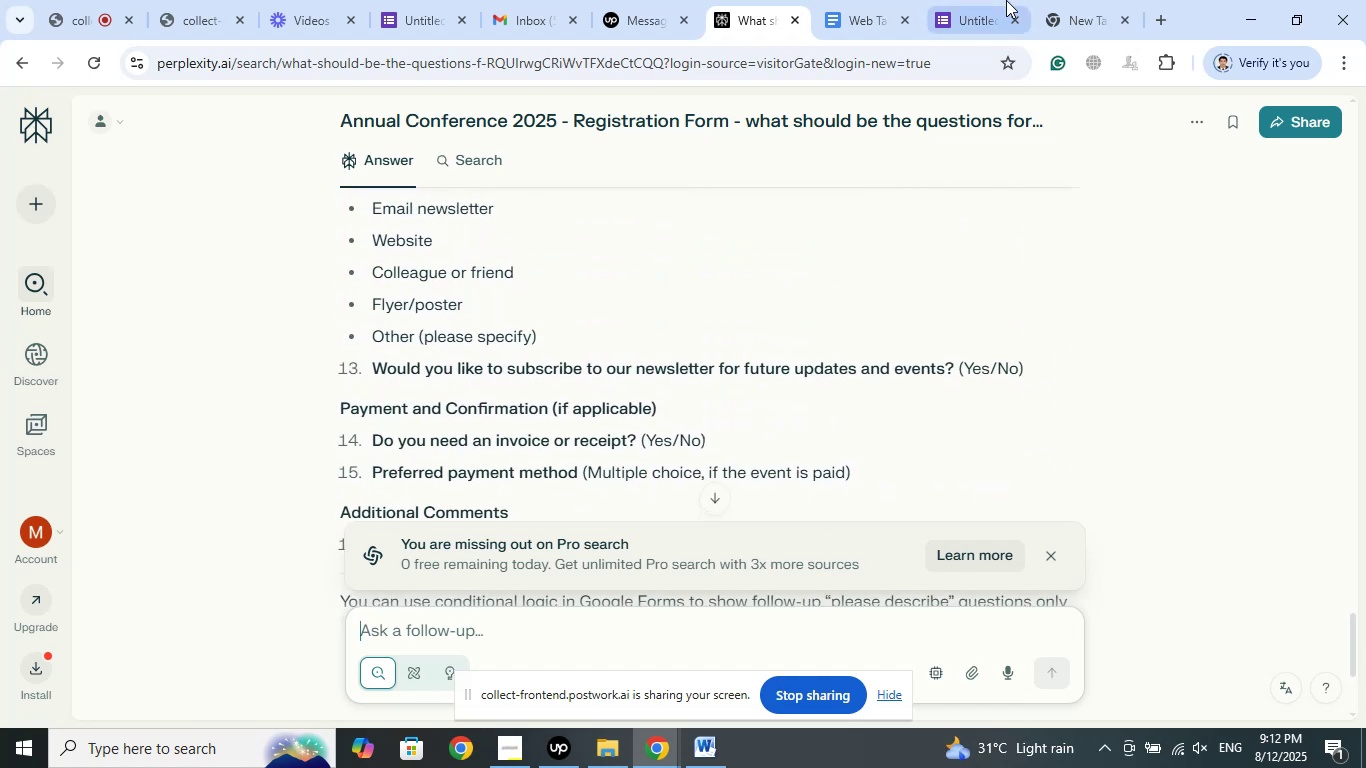 
left_click([996, 0])
 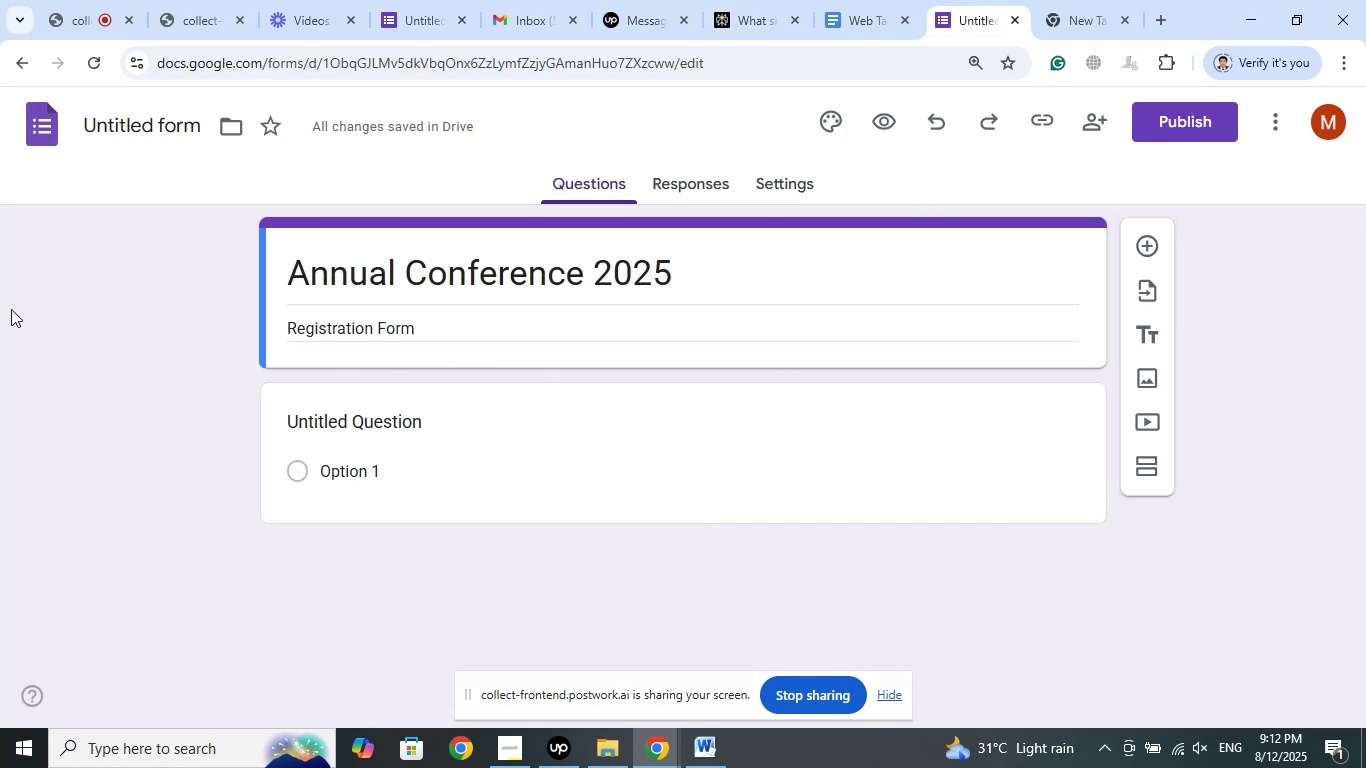 
wait(8.96)
 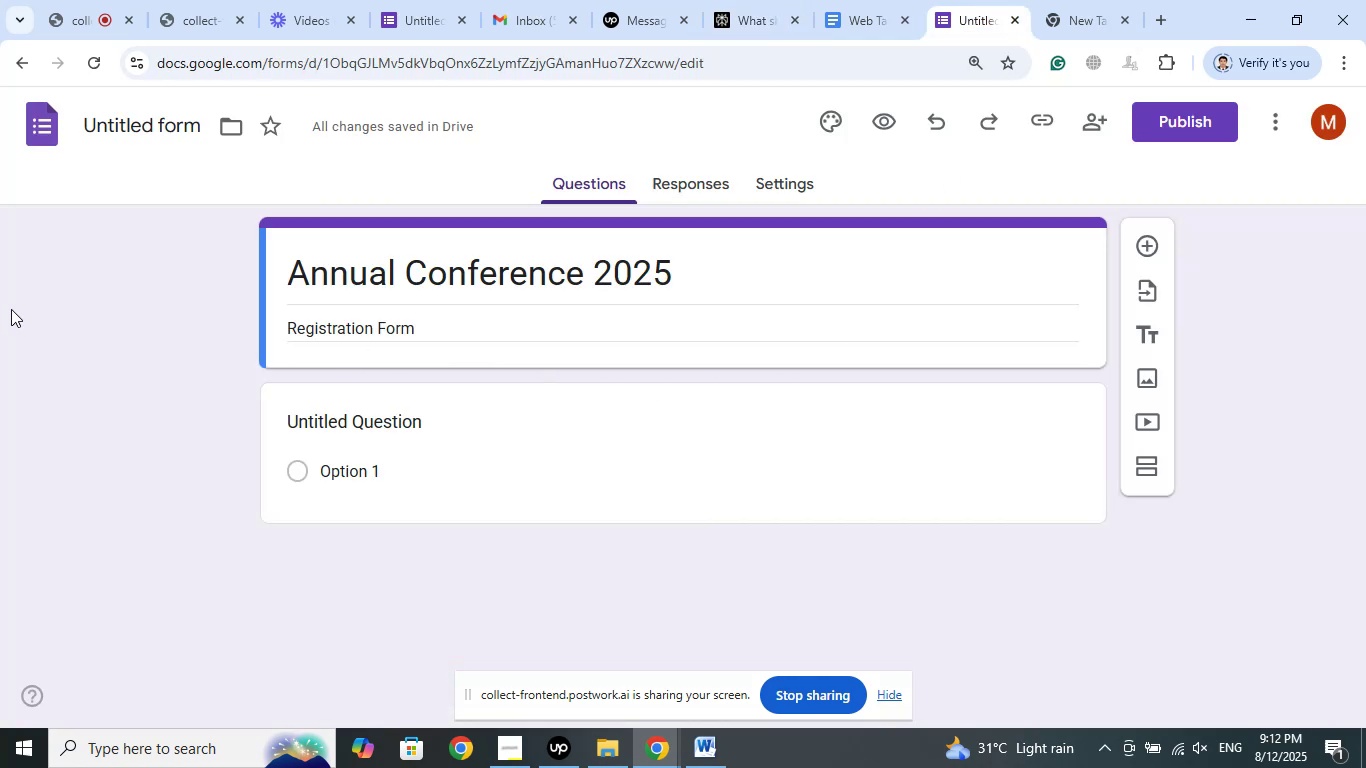 
left_click([744, 0])
 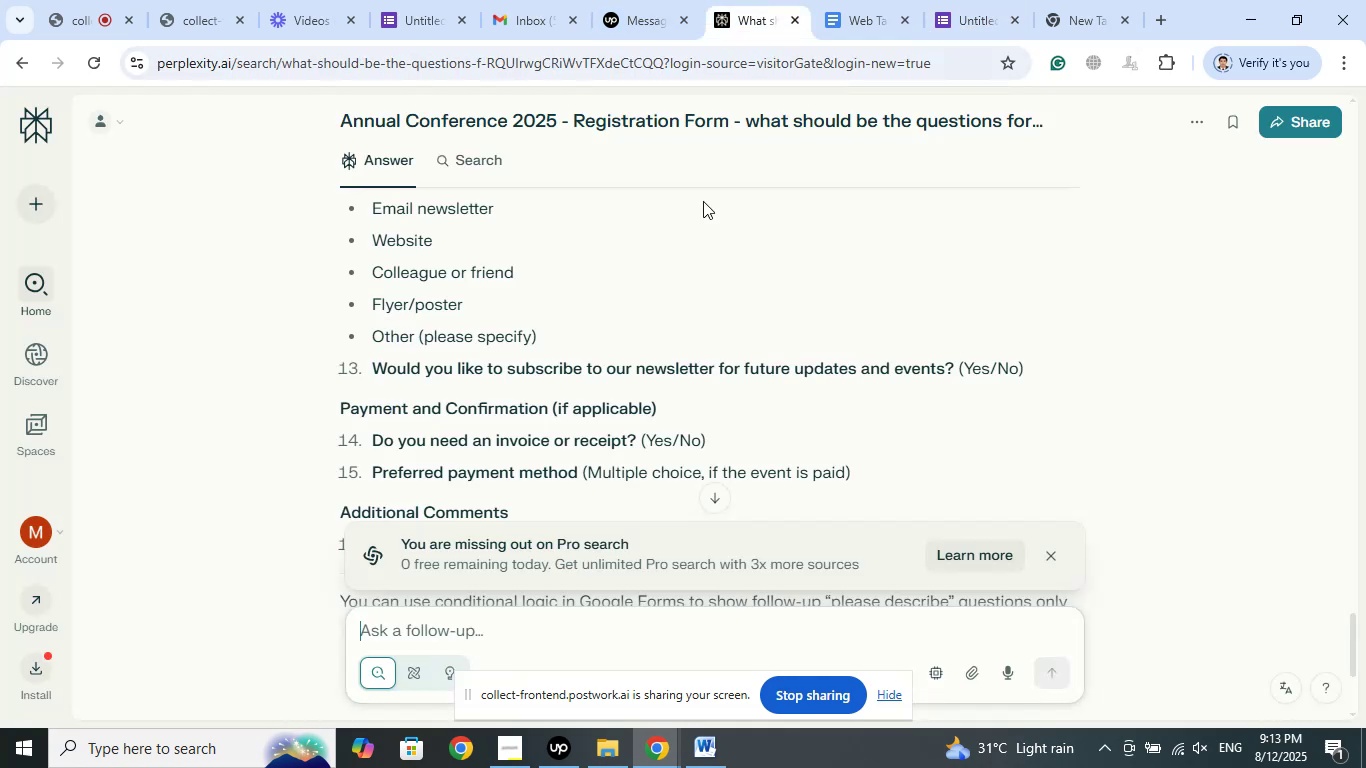 
scroll: coordinate [682, 322], scroll_direction: up, amount: 9.0
 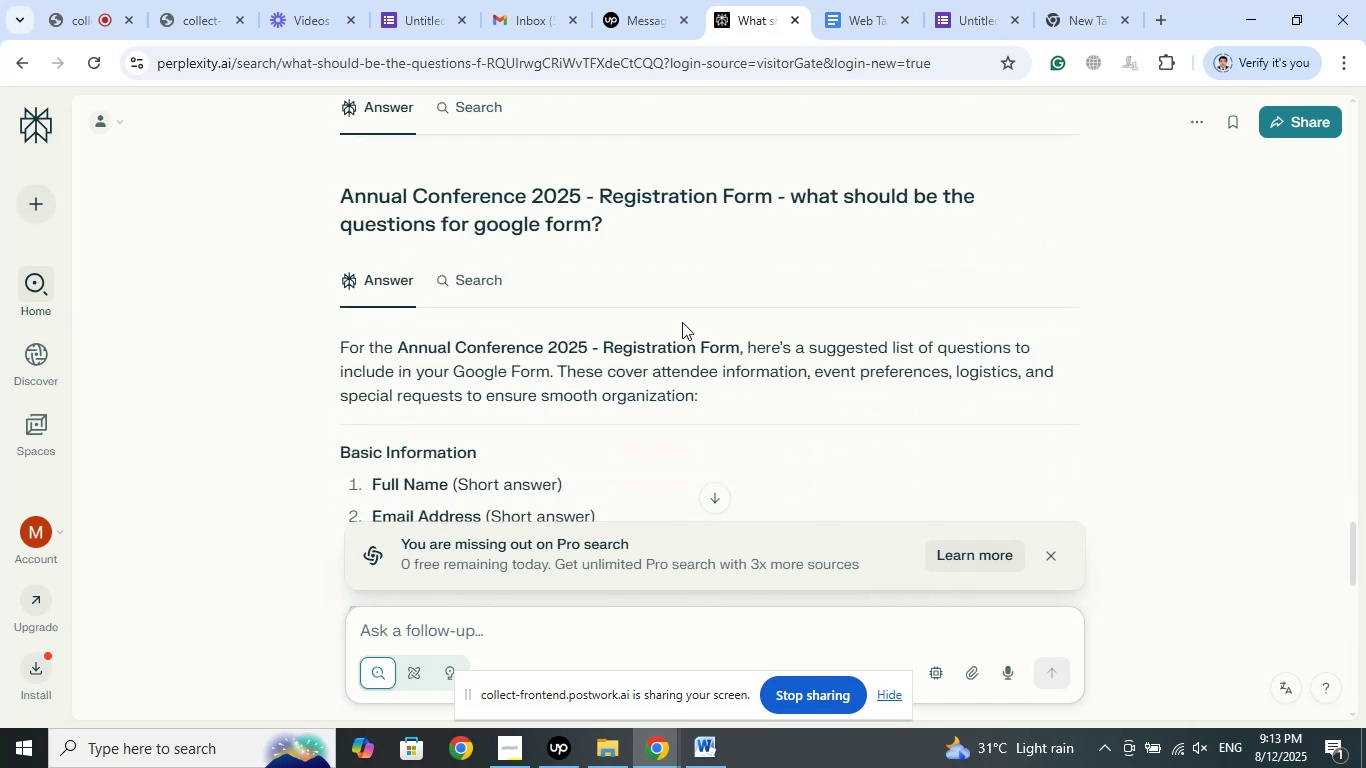 
scroll: coordinate [682, 322], scroll_direction: down, amount: 2.0
 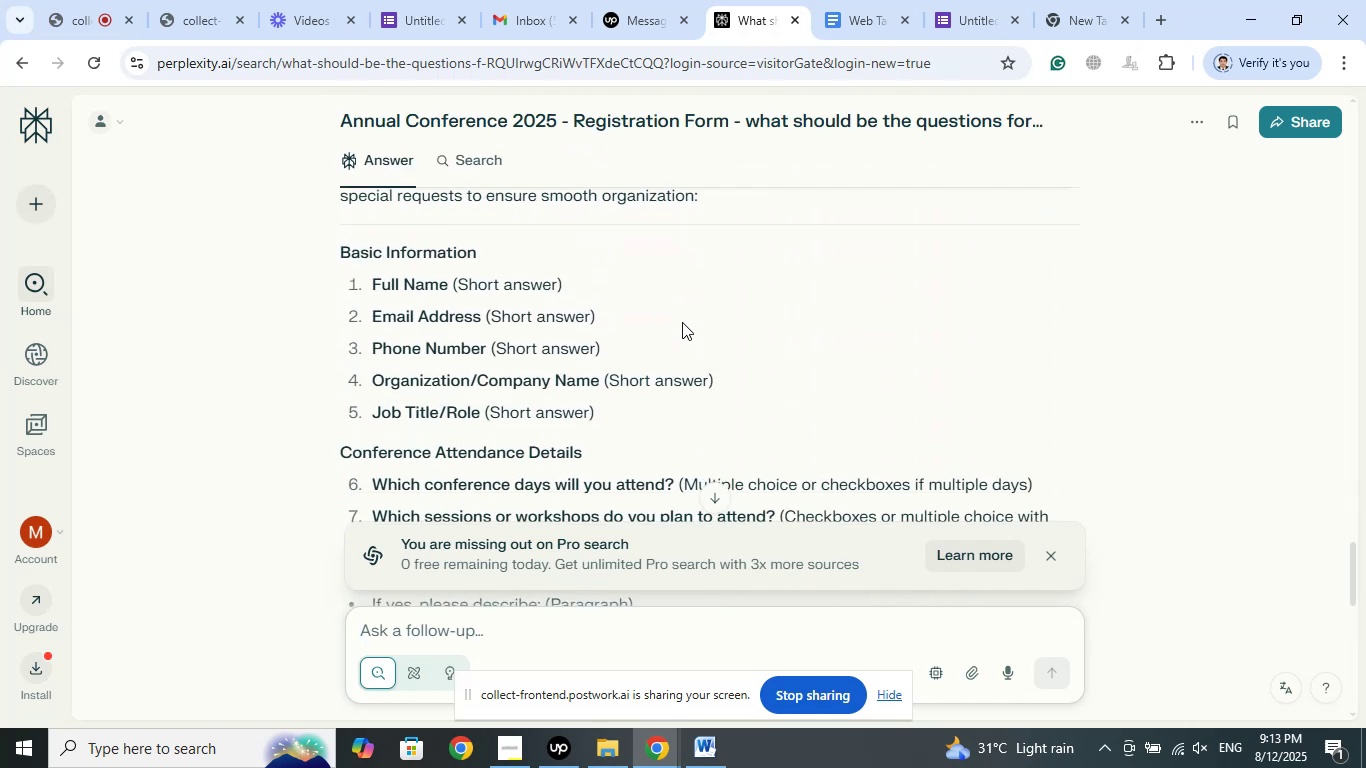 
scroll: coordinate [682, 322], scroll_direction: up, amount: 1.0
 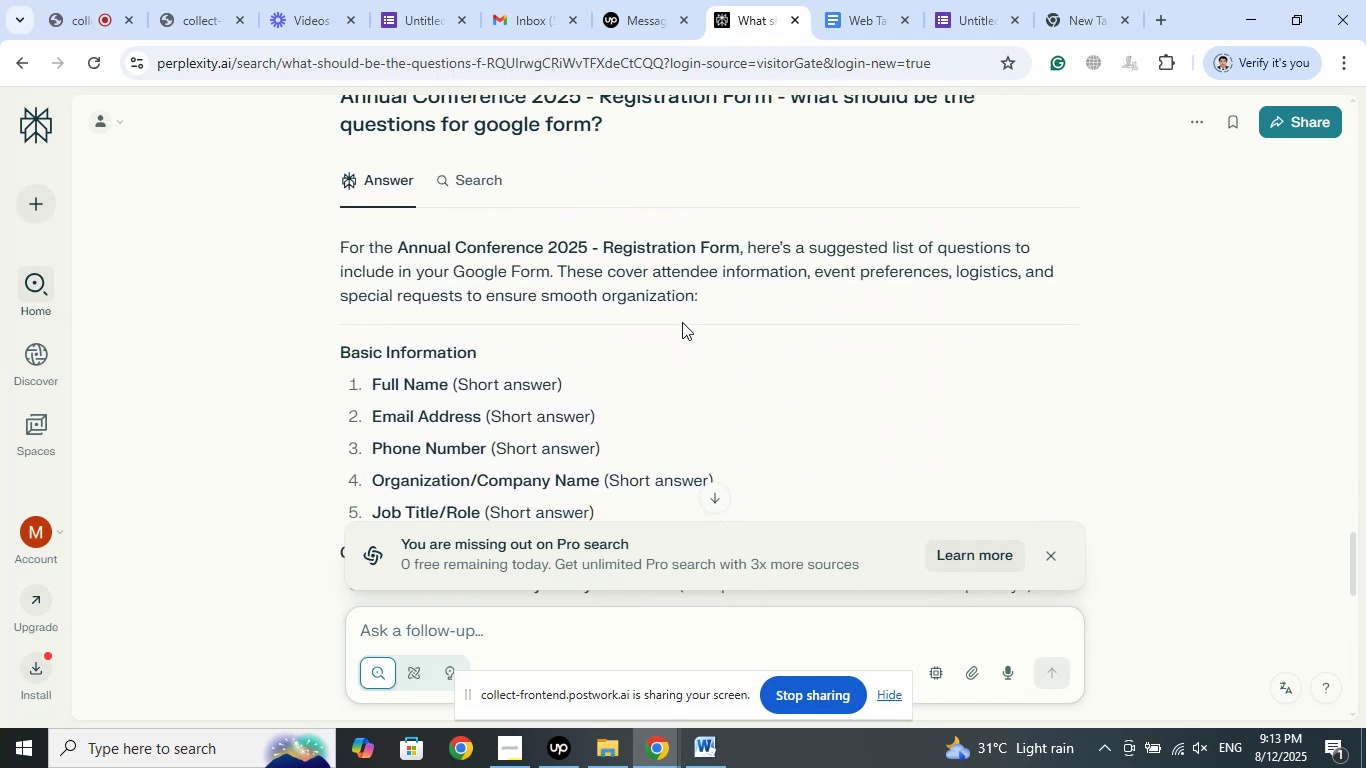 
scroll: coordinate [682, 322], scroll_direction: down, amount: 1.0
 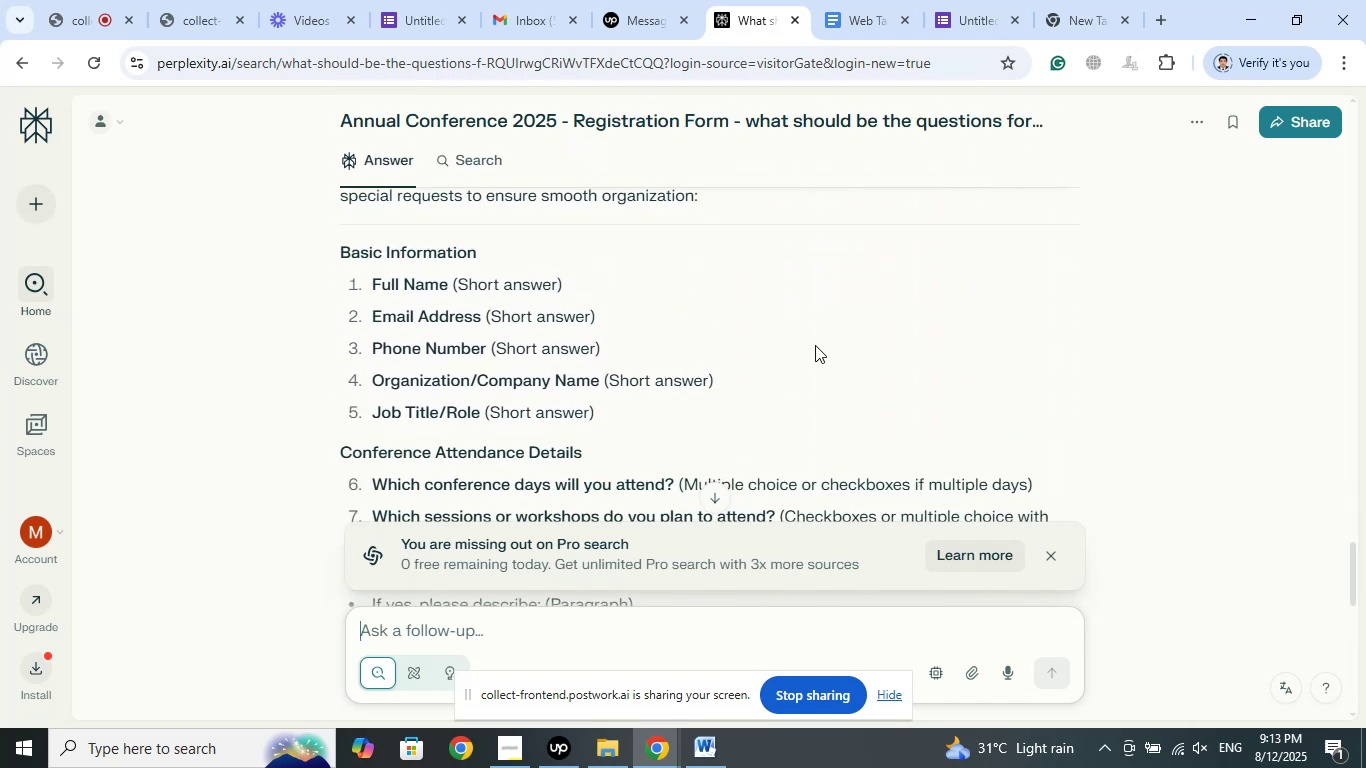 
left_click([983, 0])
 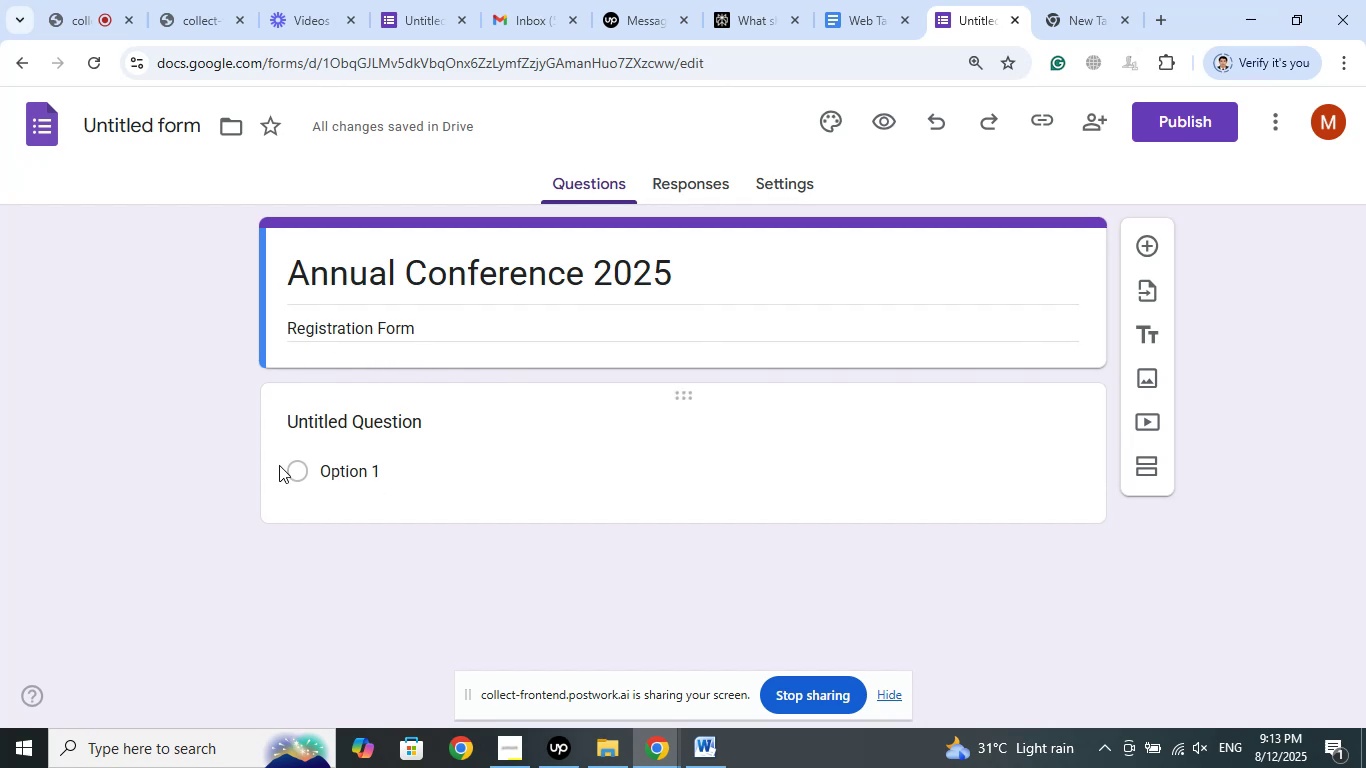 
left_click([369, 412])
 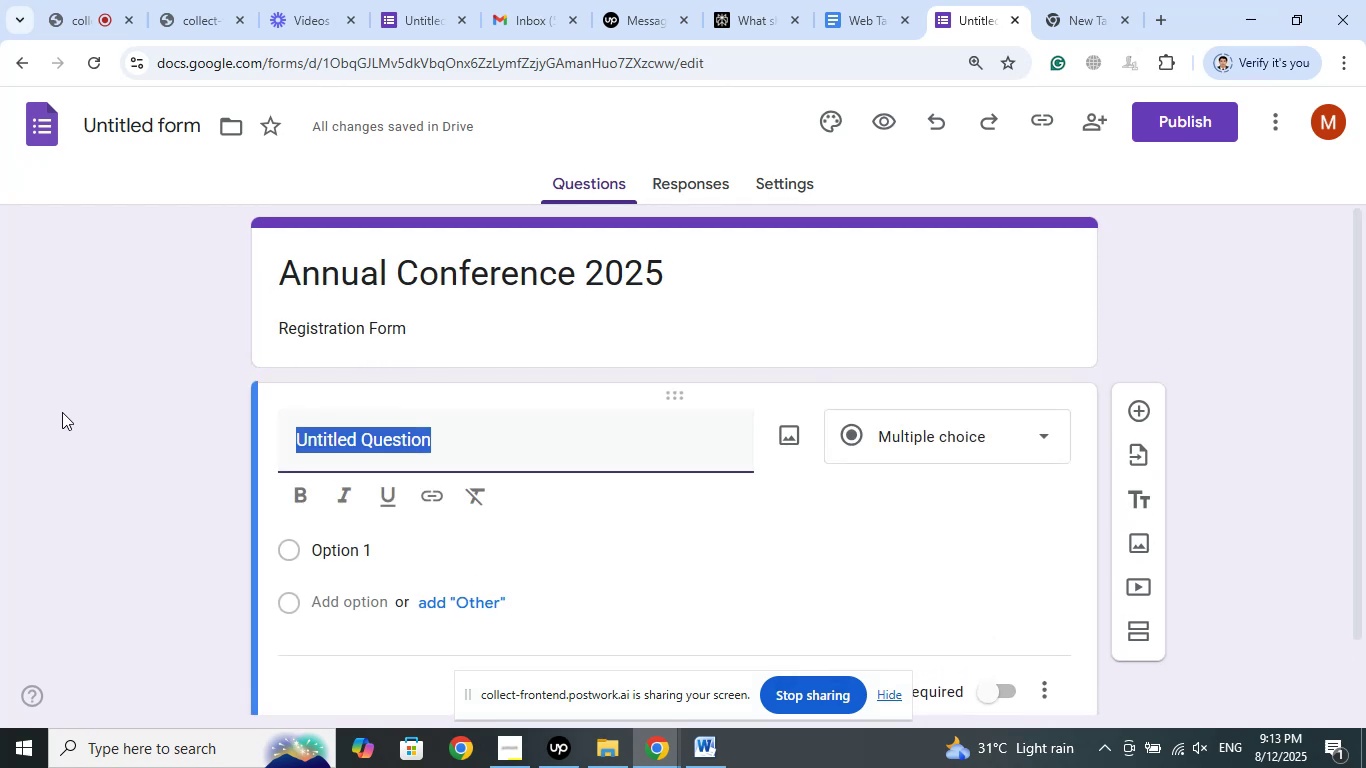 
type(Full Name)
 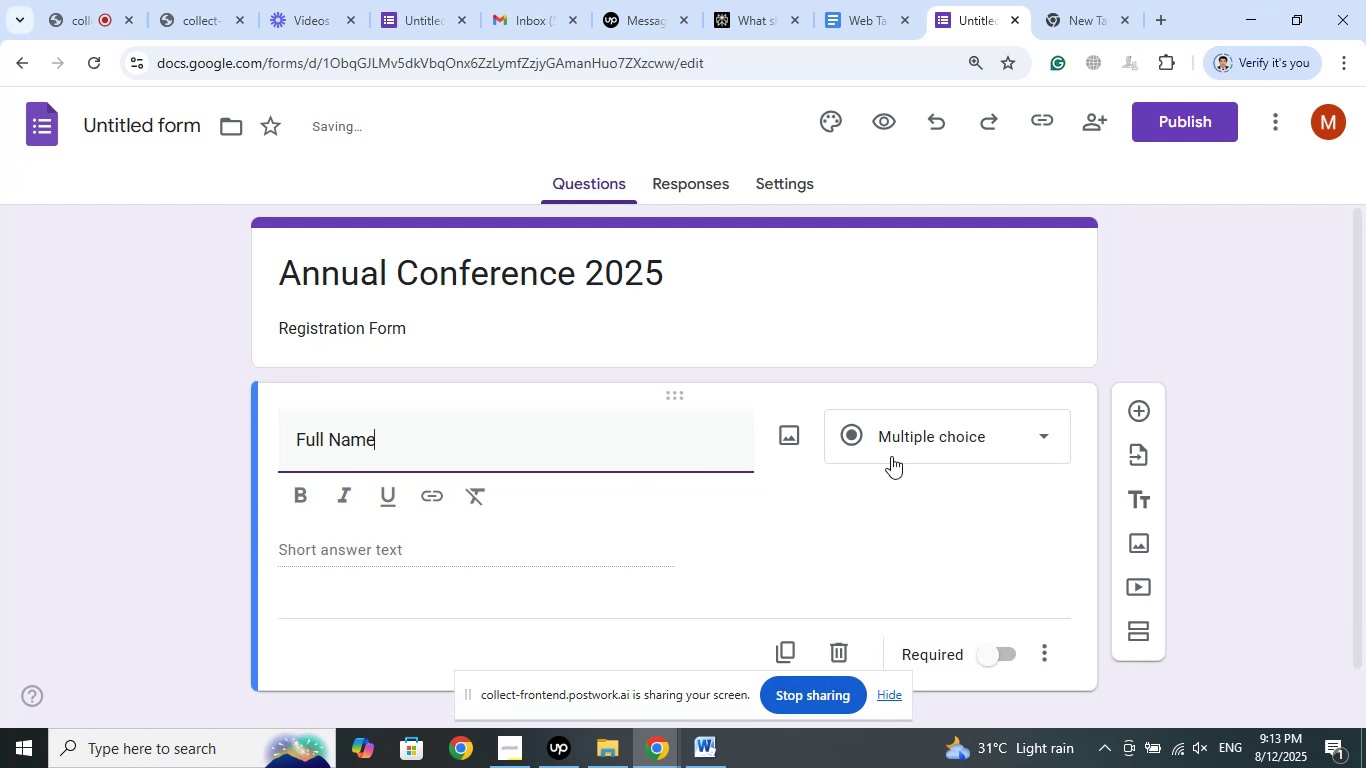 
left_click([155, 455])
 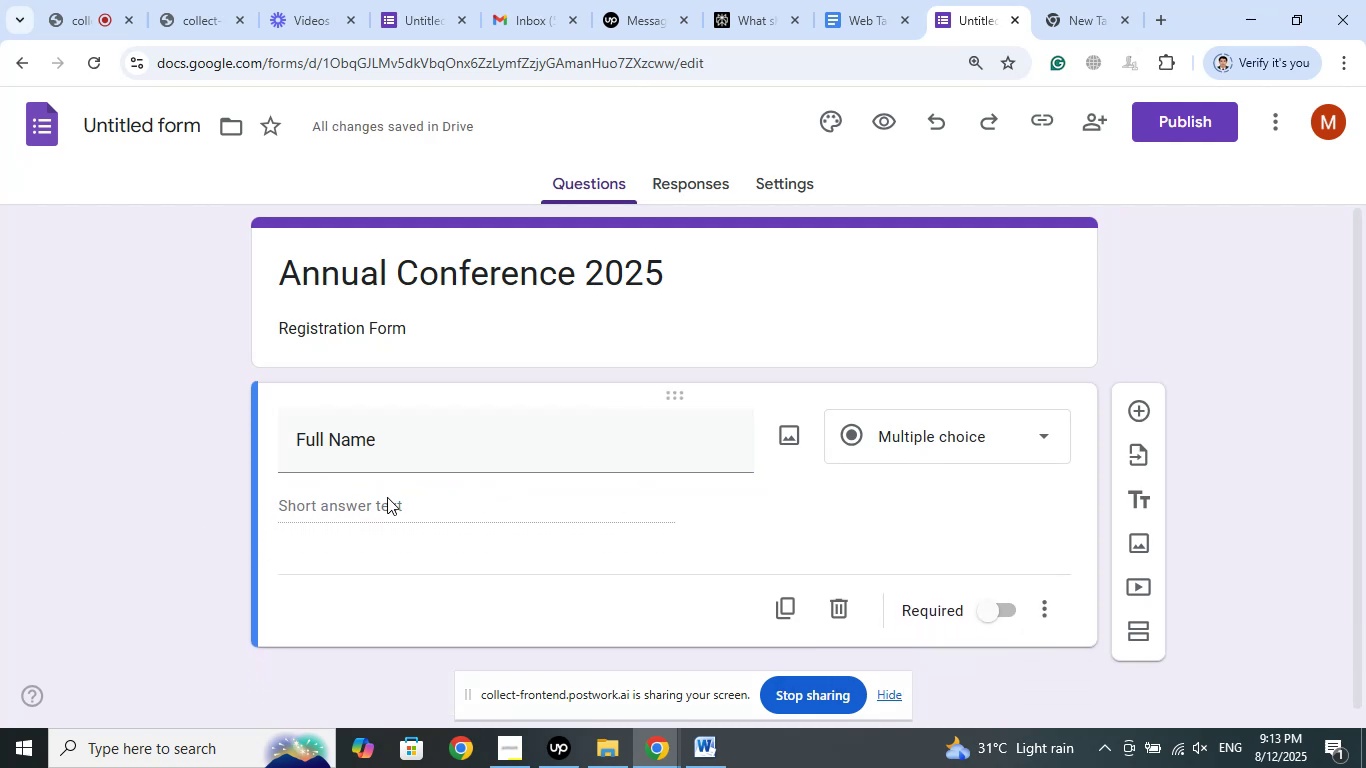 
left_click([362, 505])
 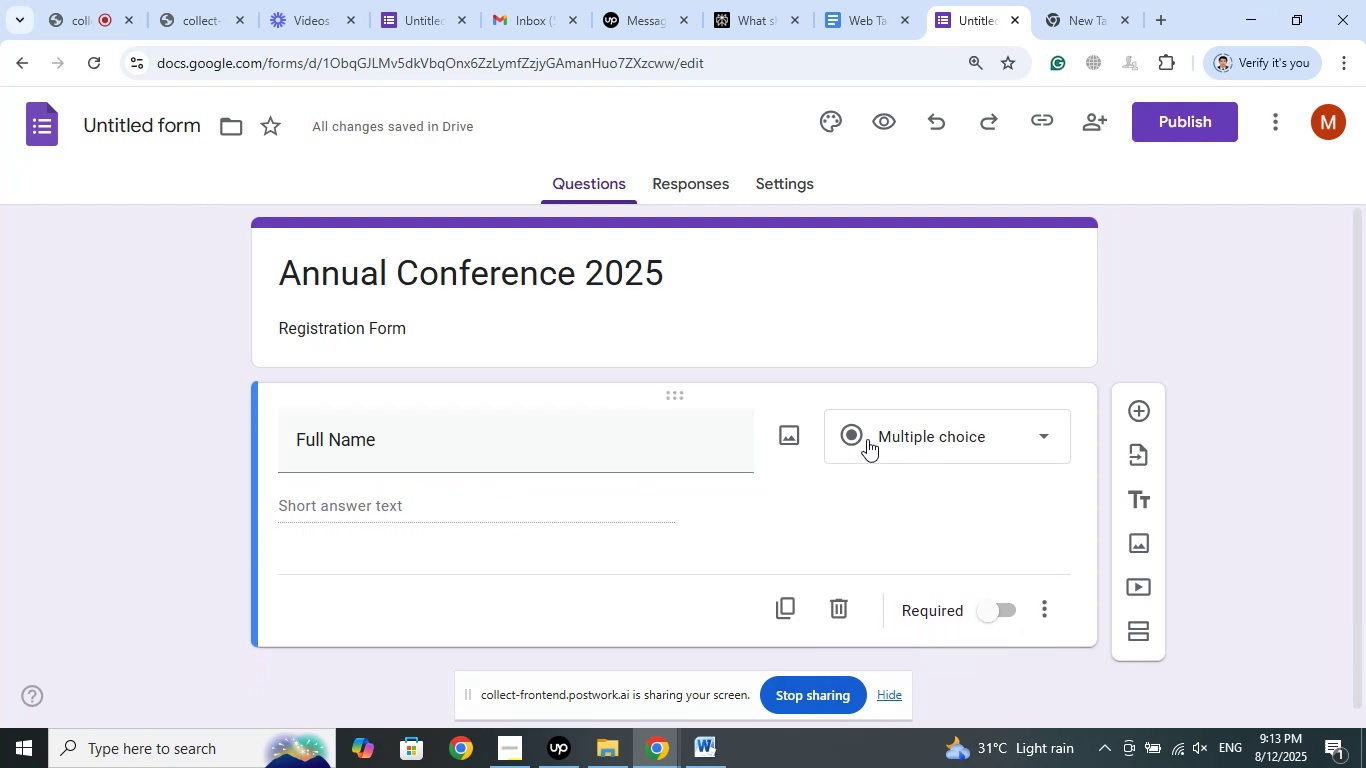 
left_click([901, 439])
 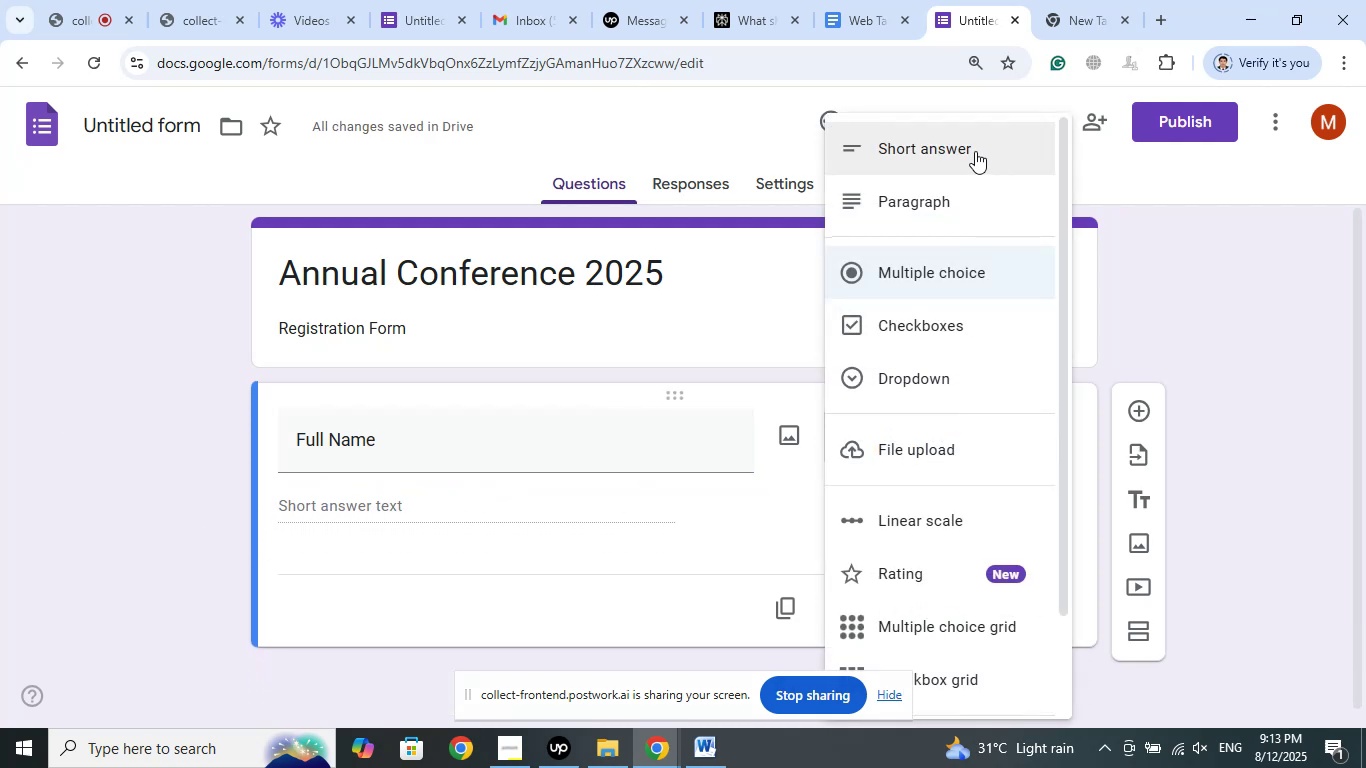 
left_click([975, 151])
 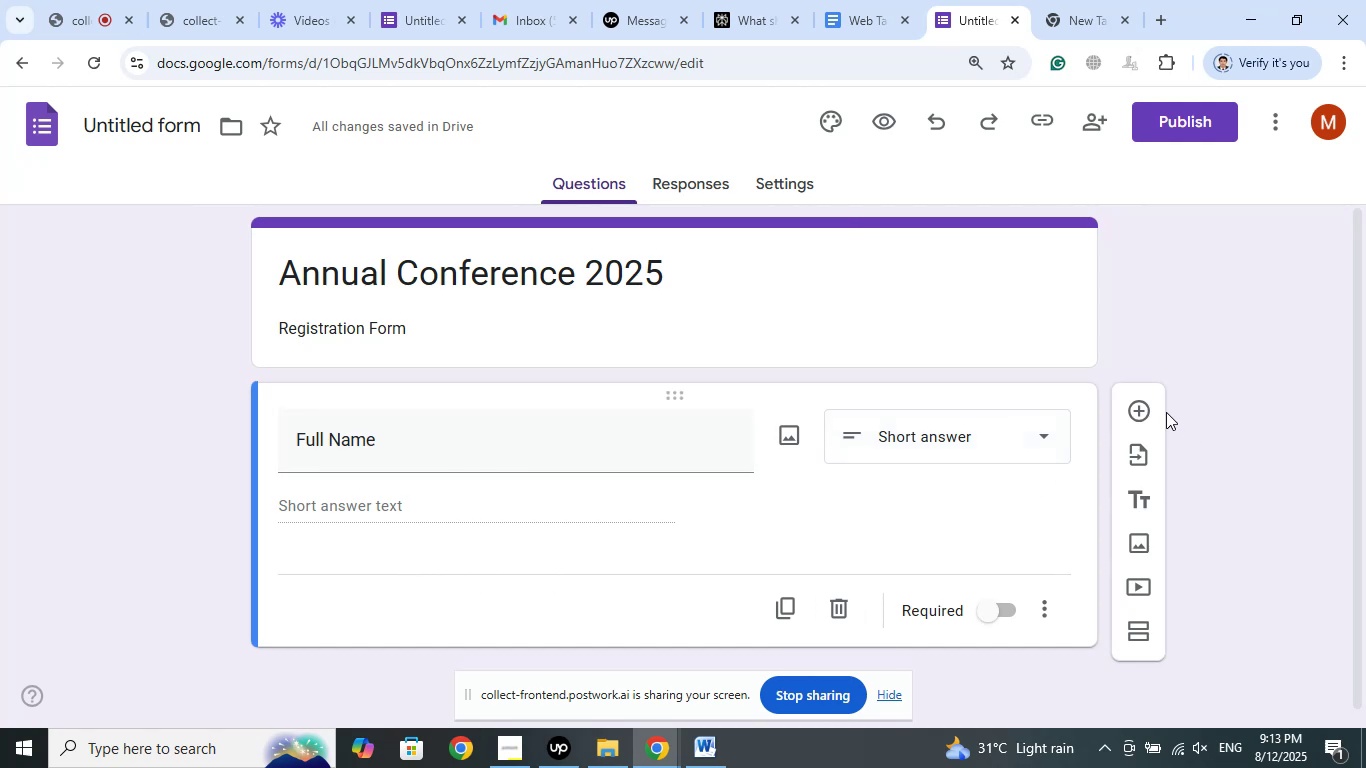 
scroll: coordinate [651, 528], scroll_direction: down, amount: 3.0
 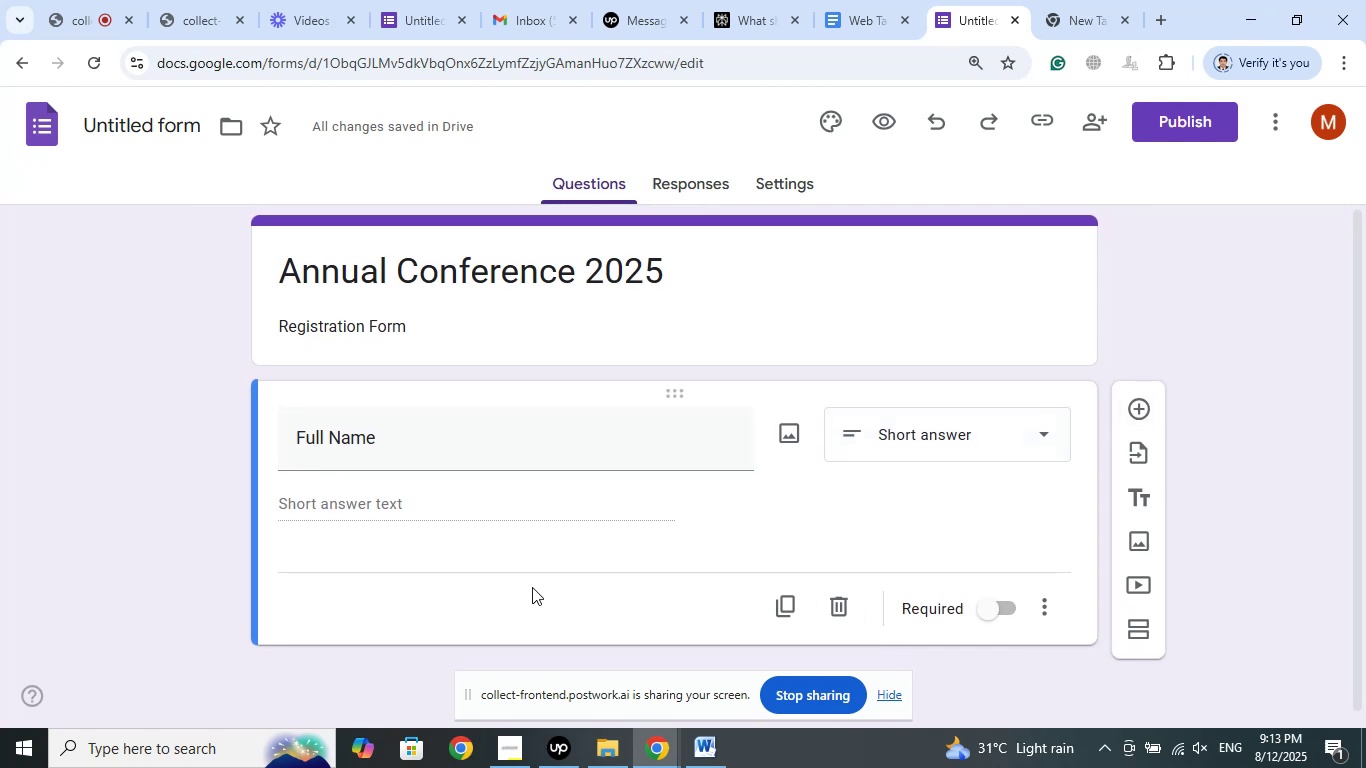 
mouse_move([861, 576])
 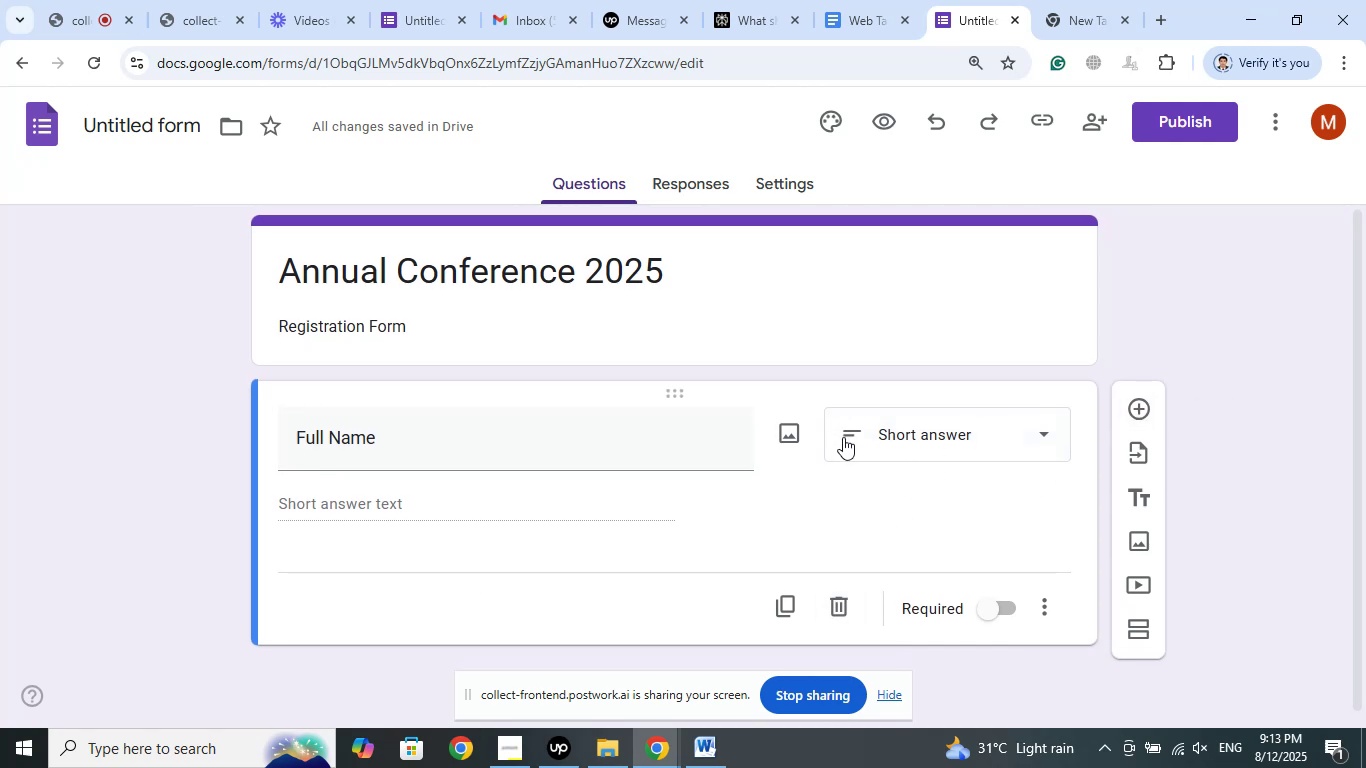 
mouse_move([829, 422])
 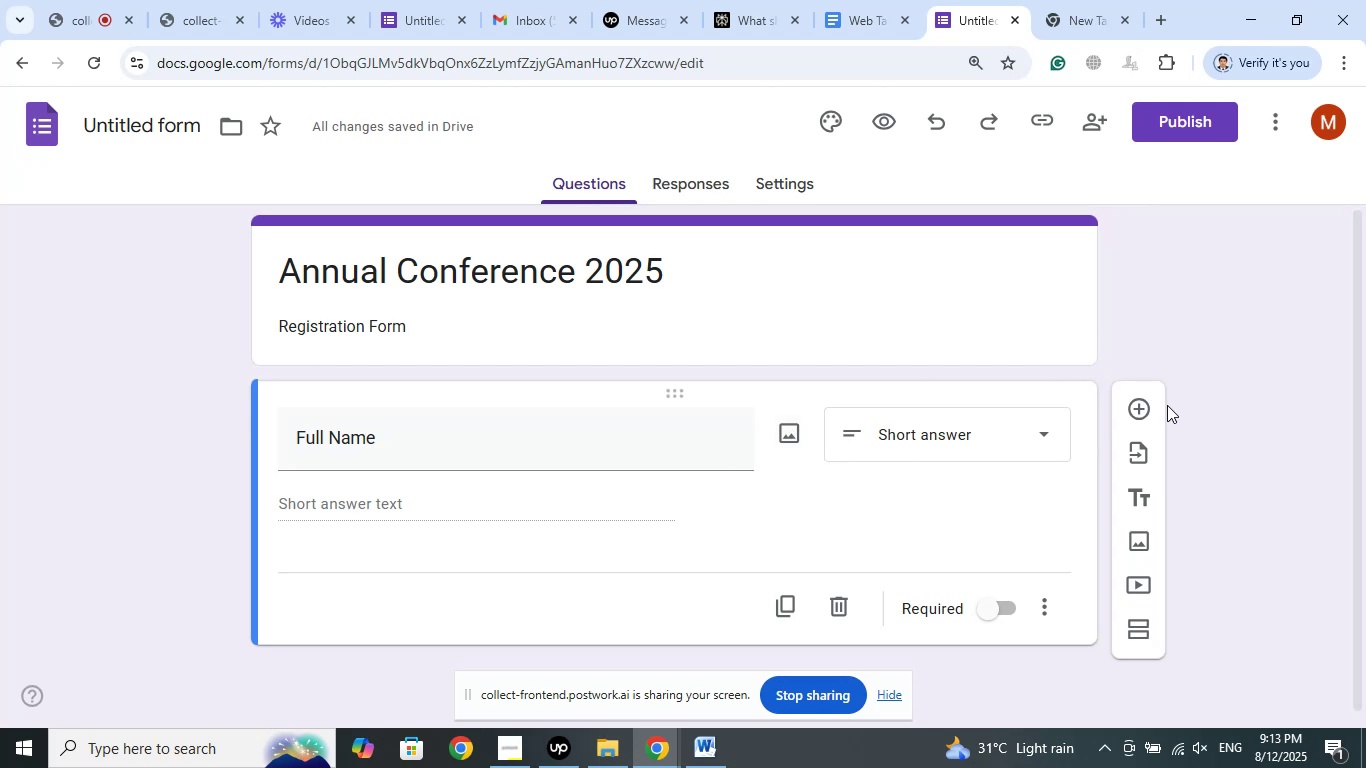 
left_click([1136, 405])
 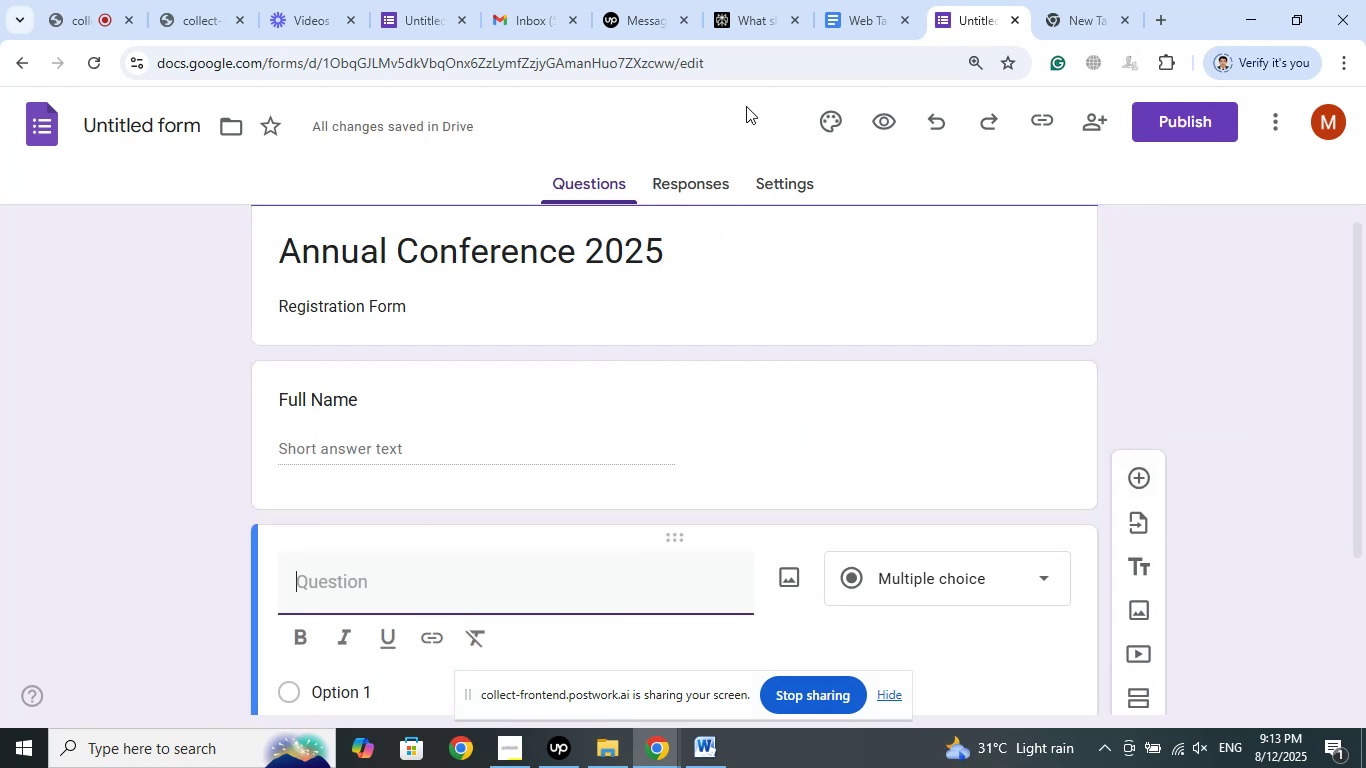 
left_click([746, 0])
 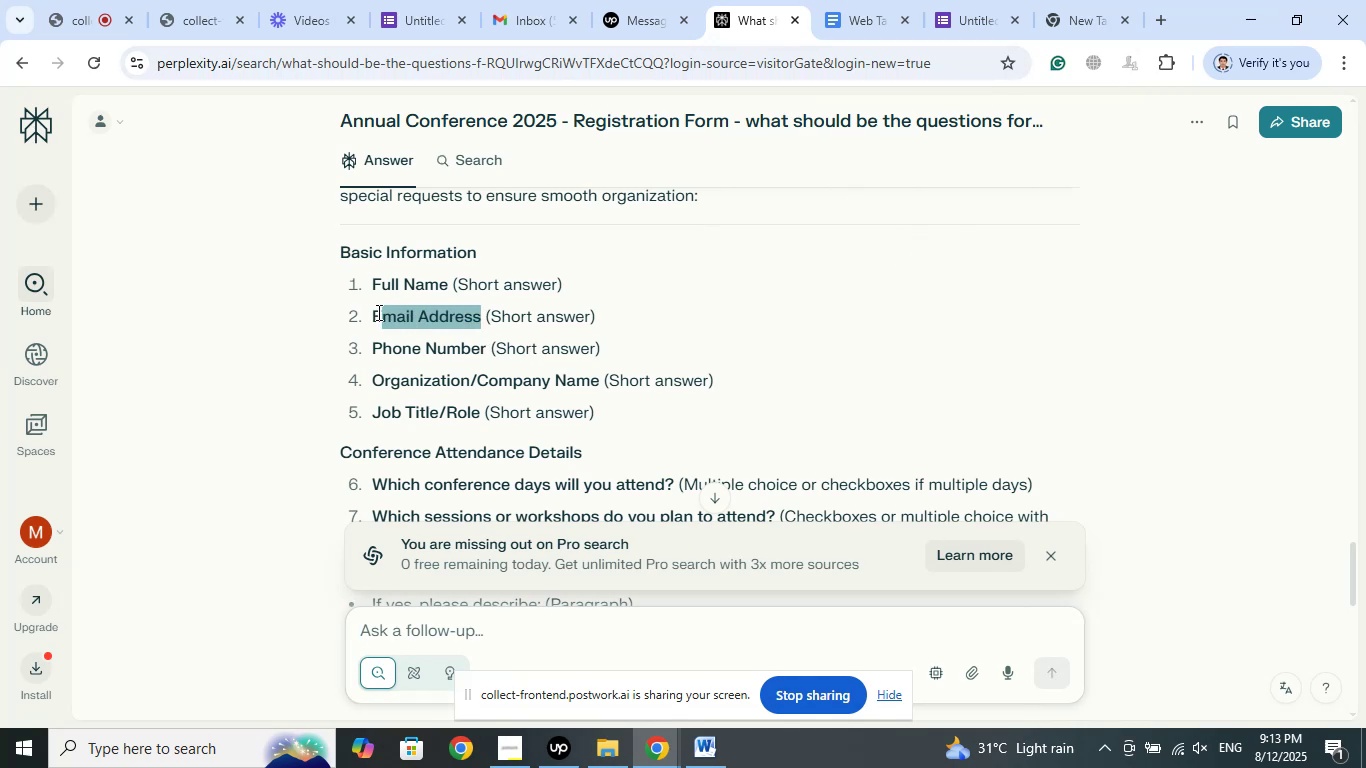 
wait(5.34)
 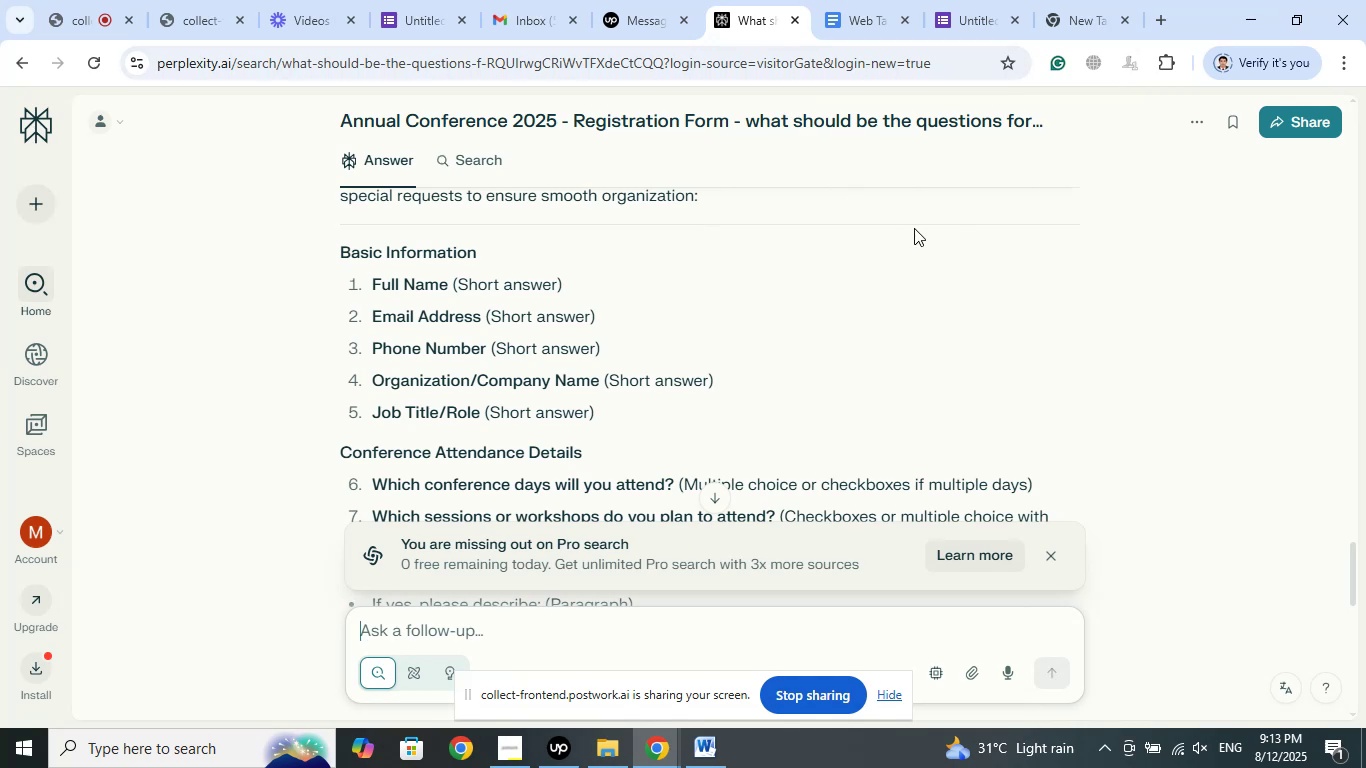 
left_click([431, 334])
 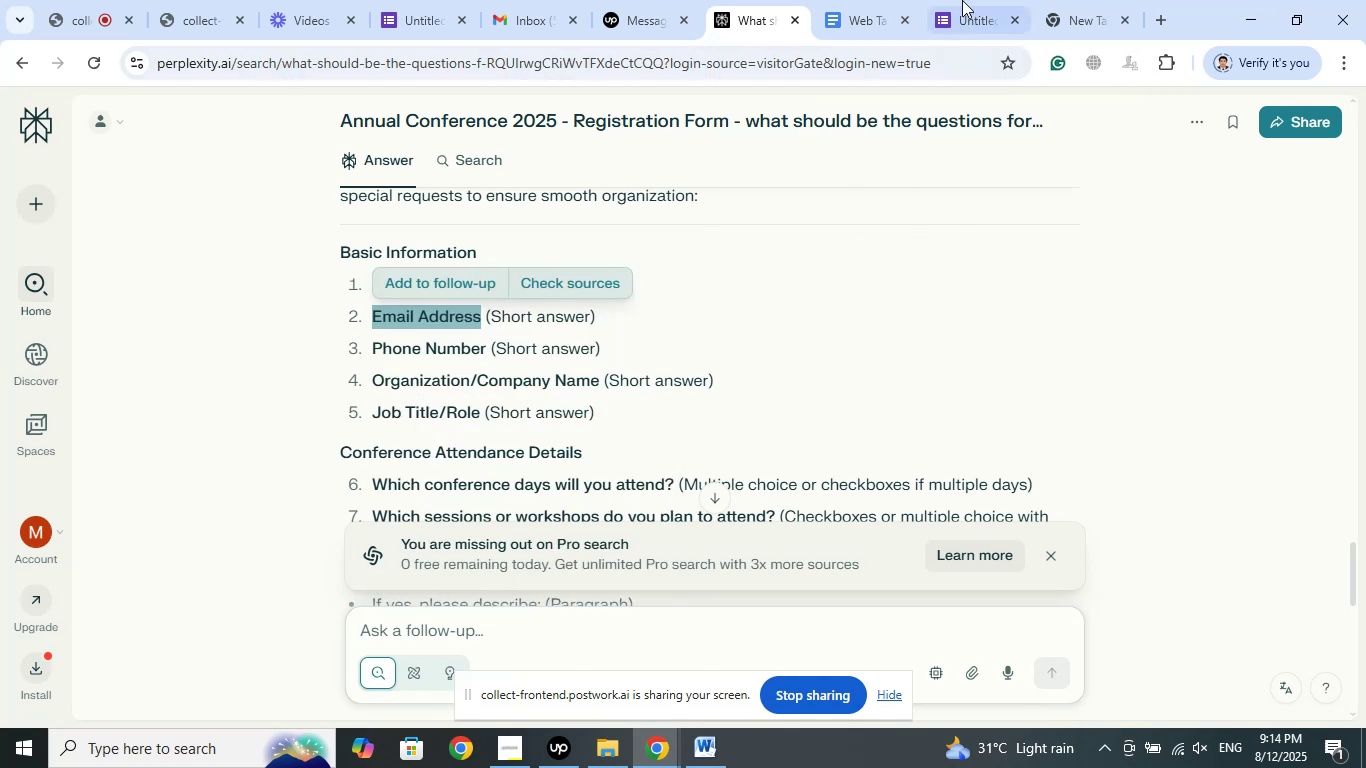 
left_click([947, 0])
 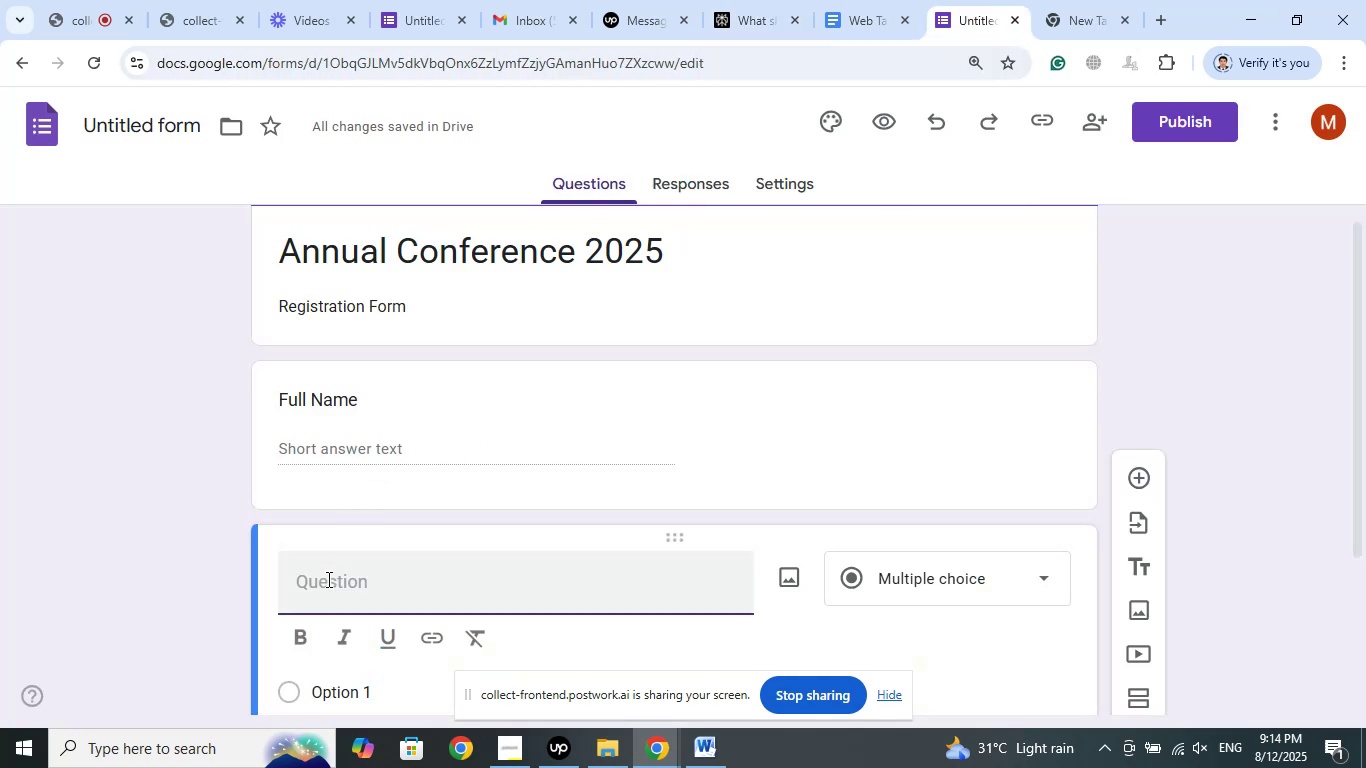 
right_click([327, 589])
 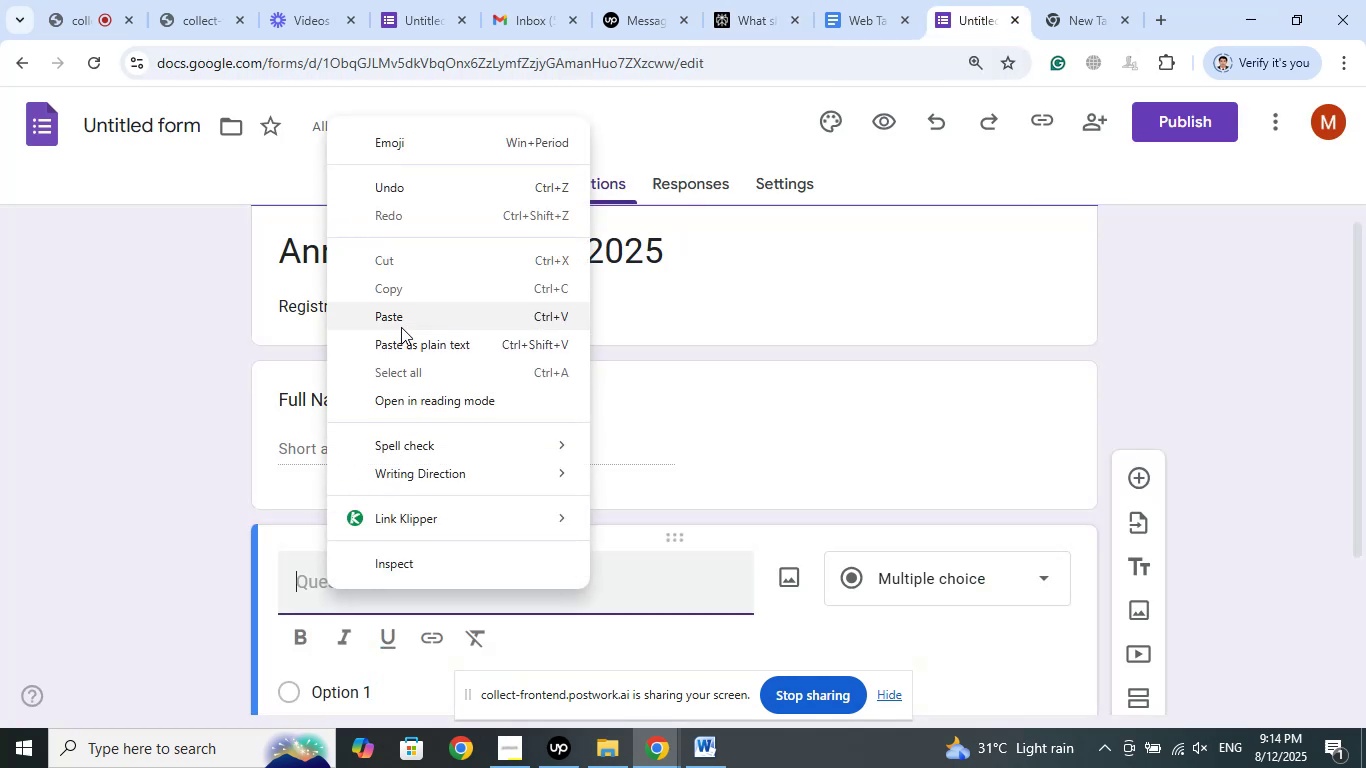 
left_click([397, 312])
 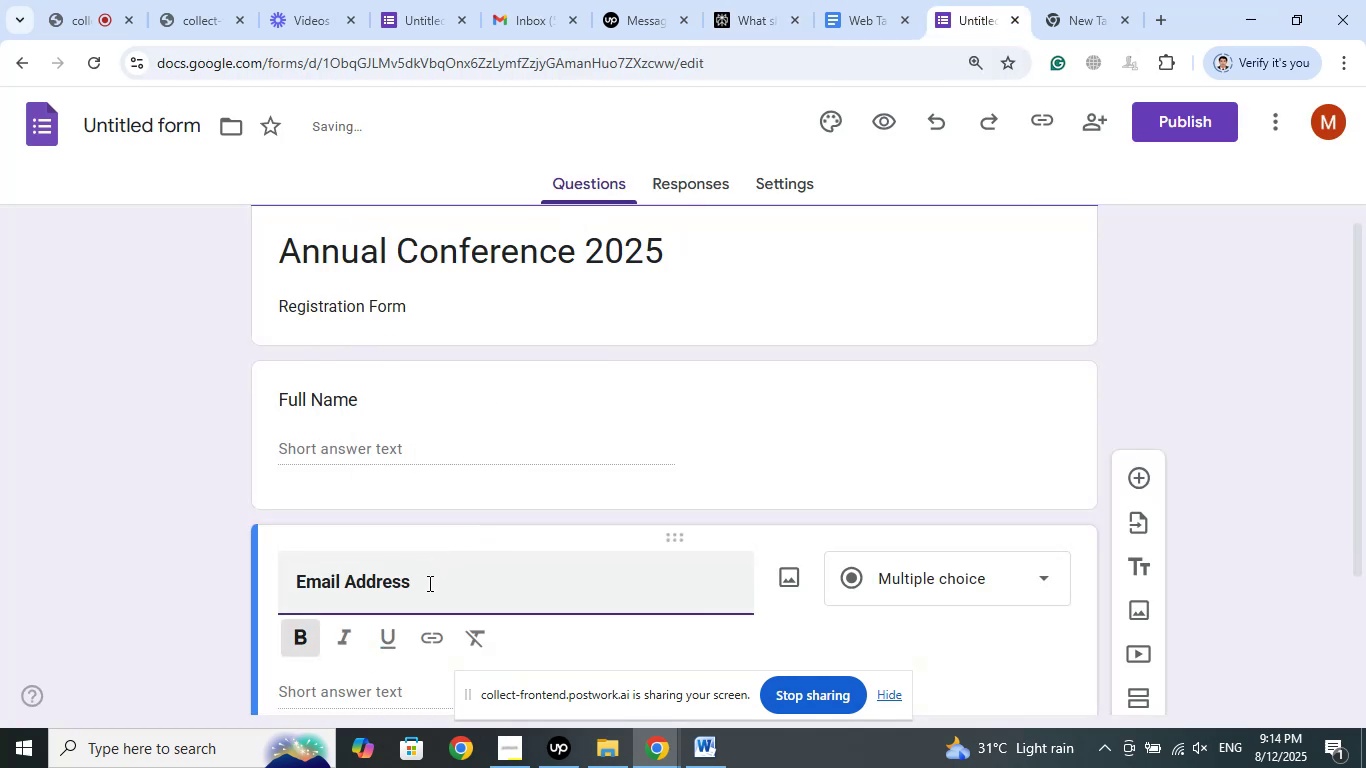 
key(Control+Z)
 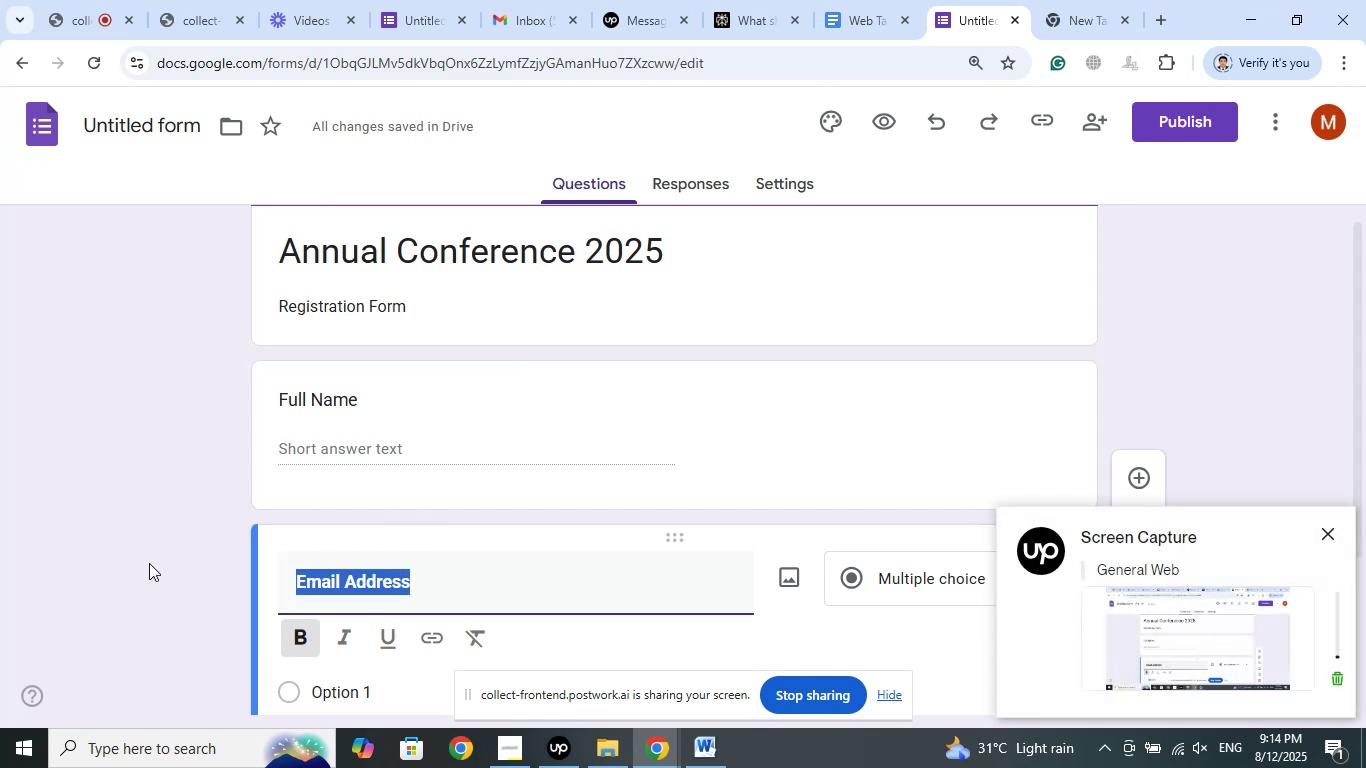 
key(Delete)
 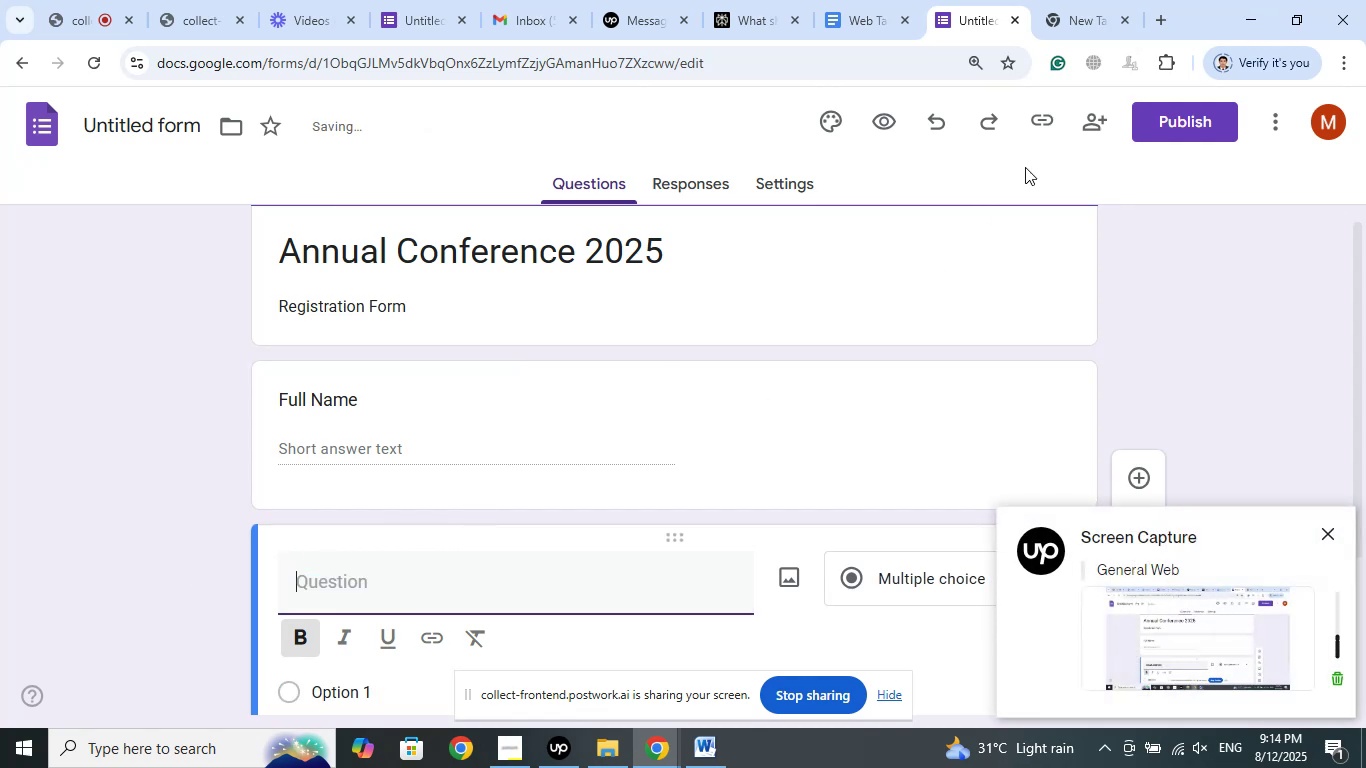 
left_click([1076, 0])
 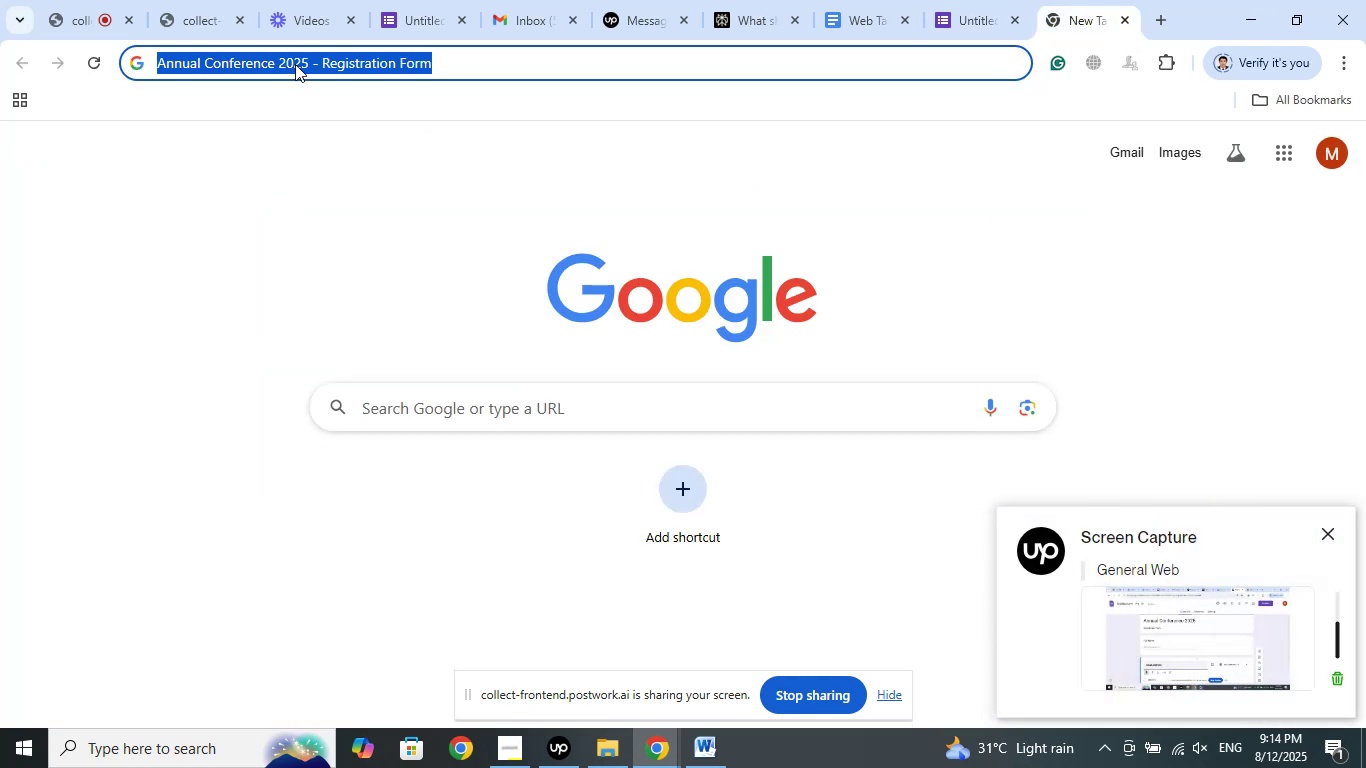 
right_click([293, 54])
 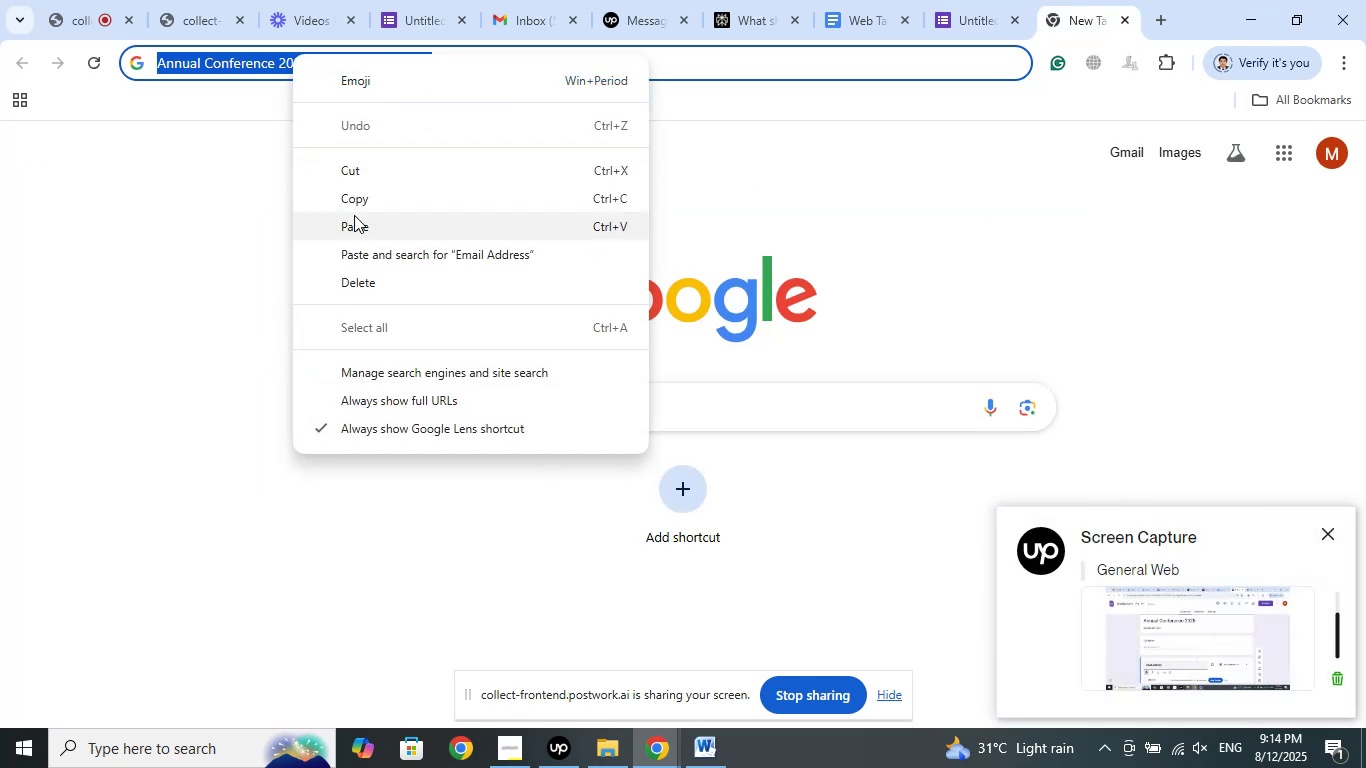 
left_click([354, 215])
 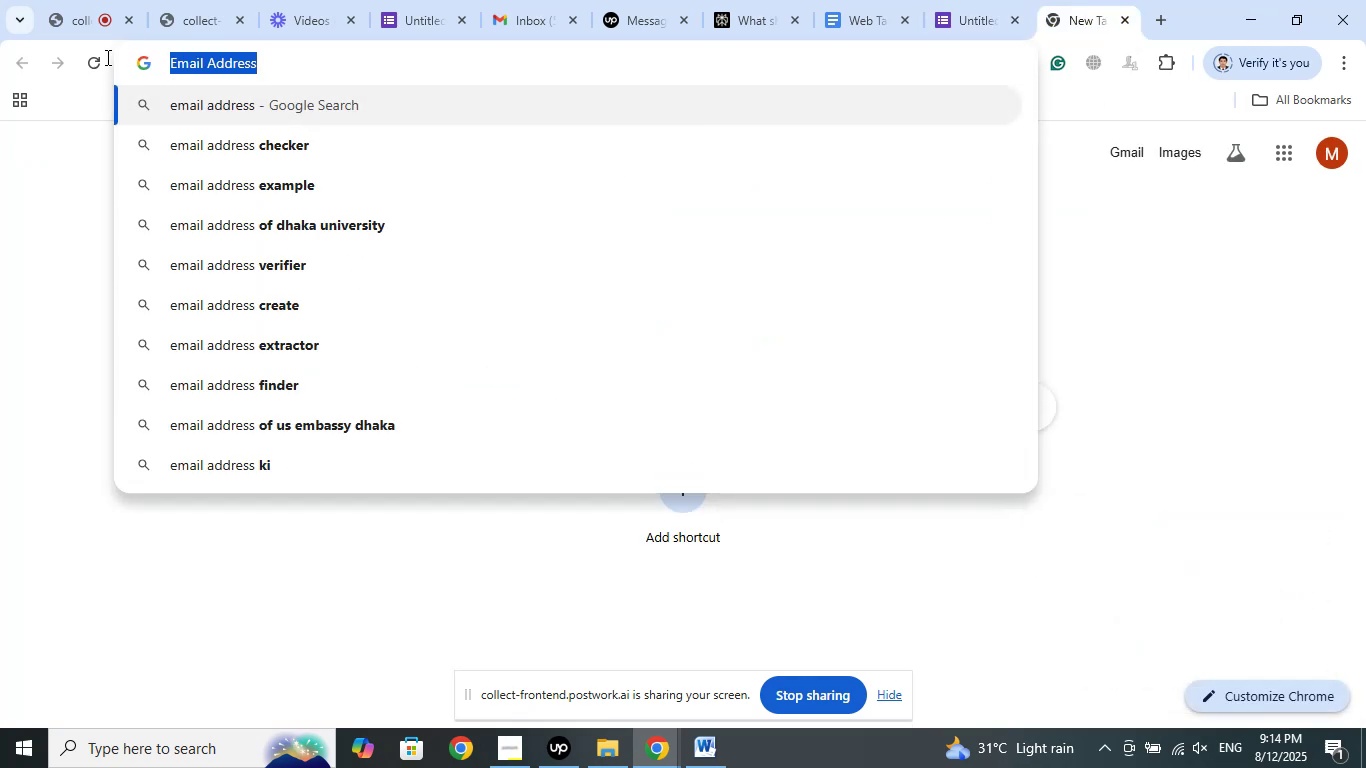 
right_click([188, 55])
 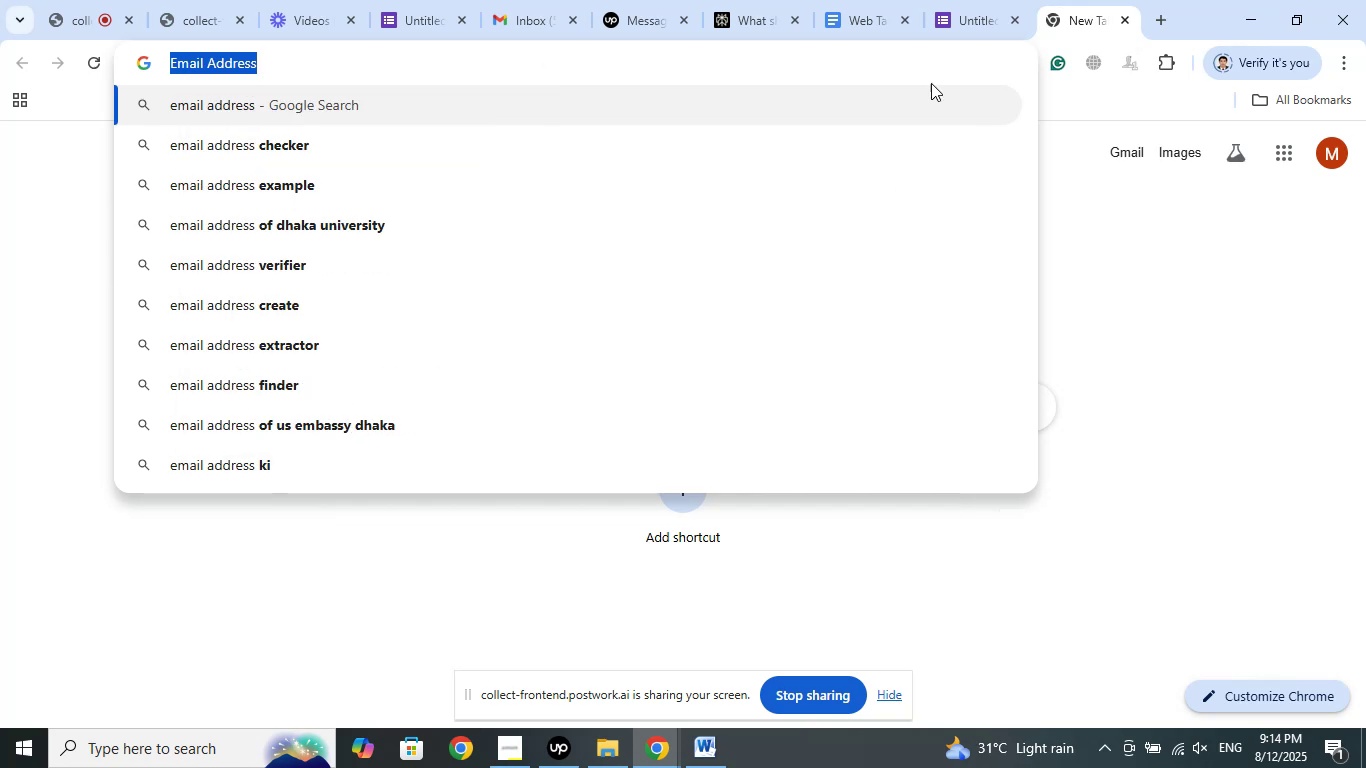 
left_click([970, 0])
 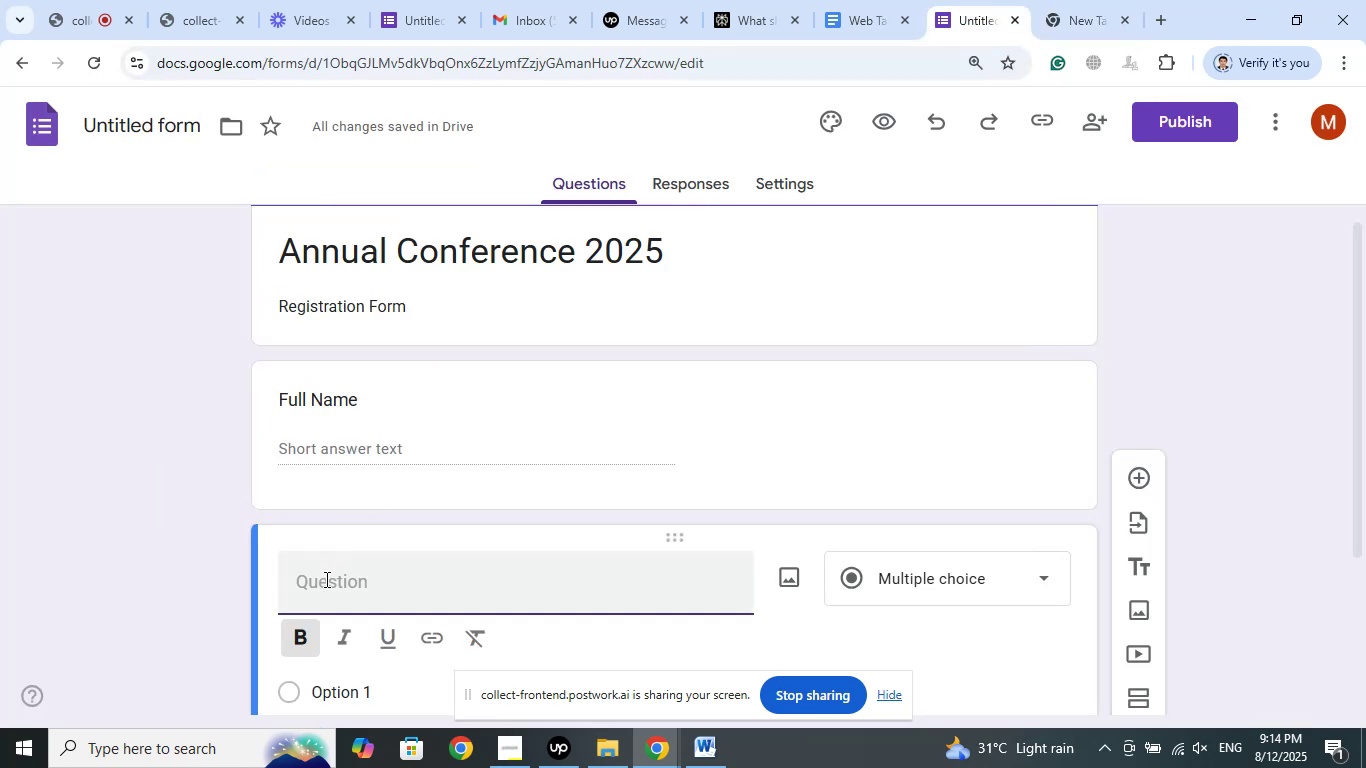 
right_click([323, 584])
 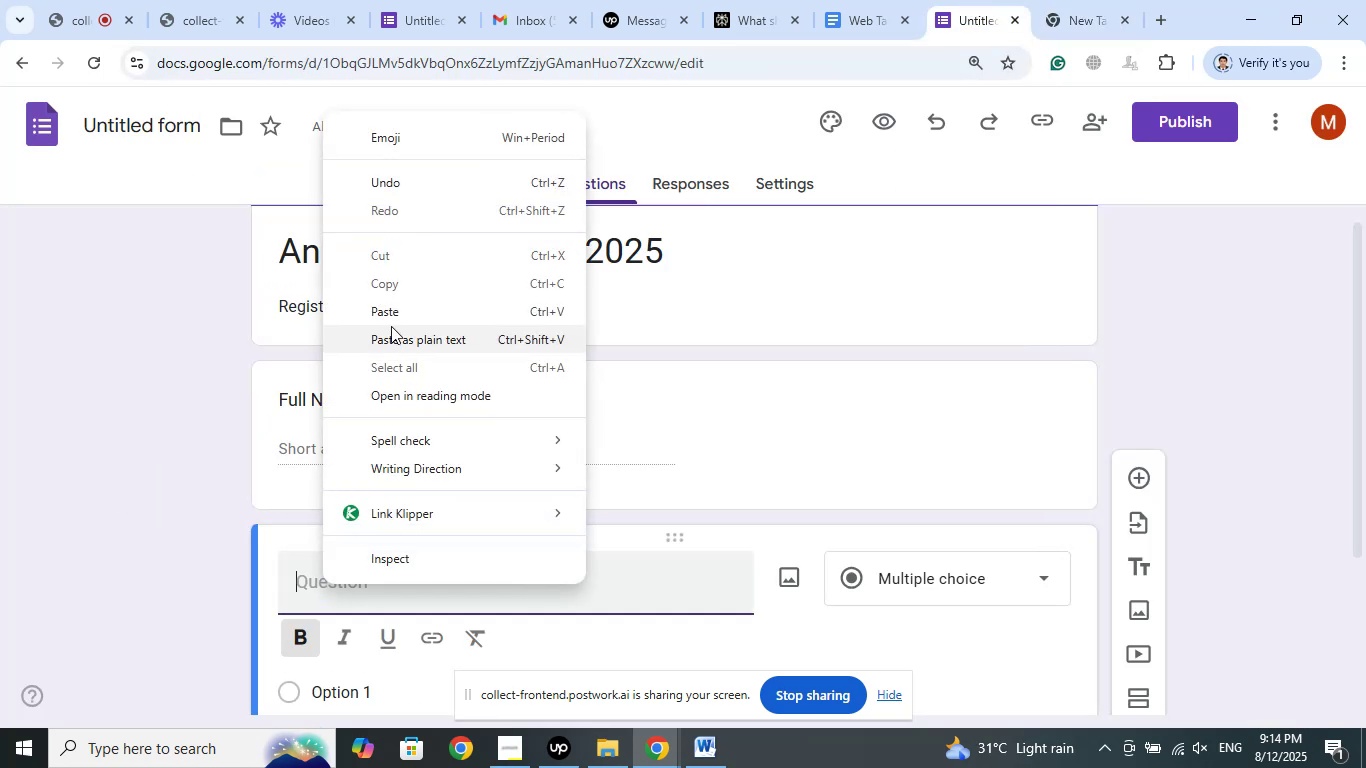 
left_click([388, 313])
 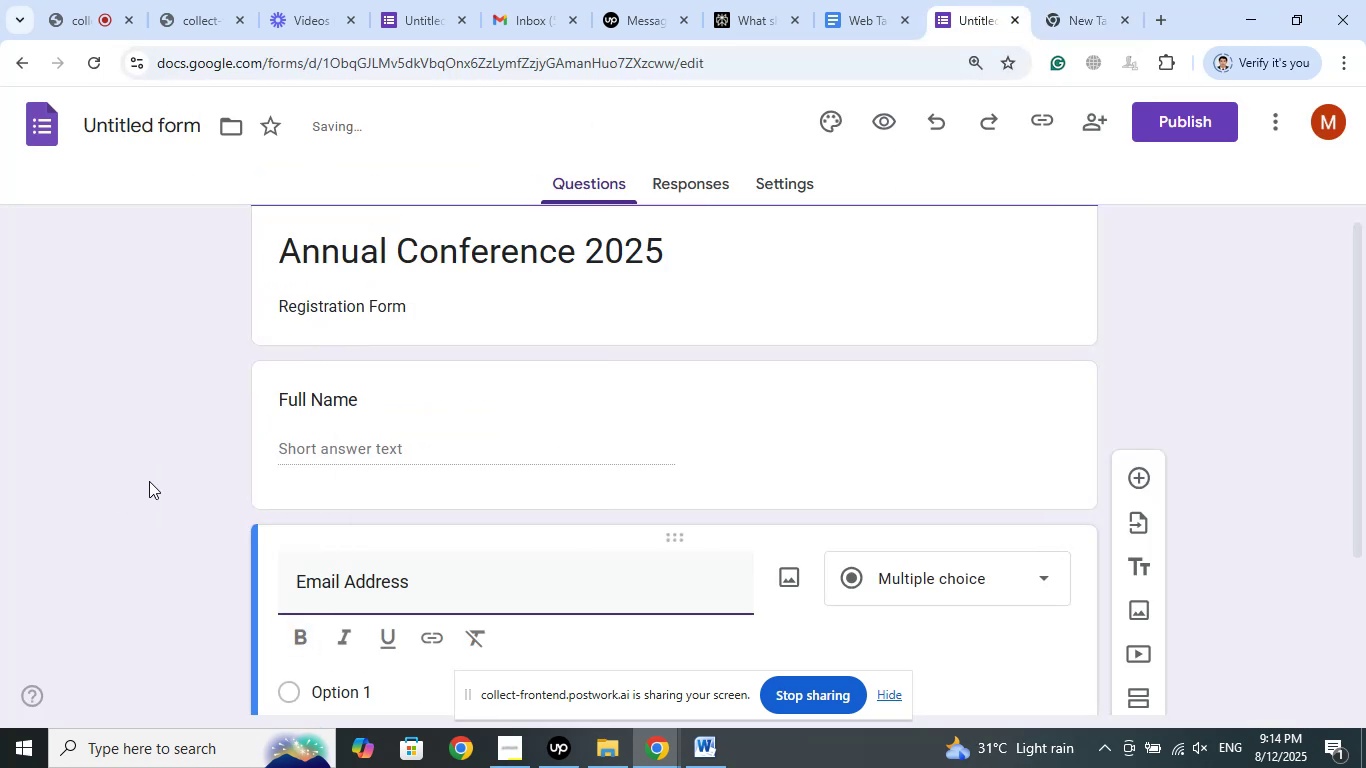 
left_click([150, 479])
 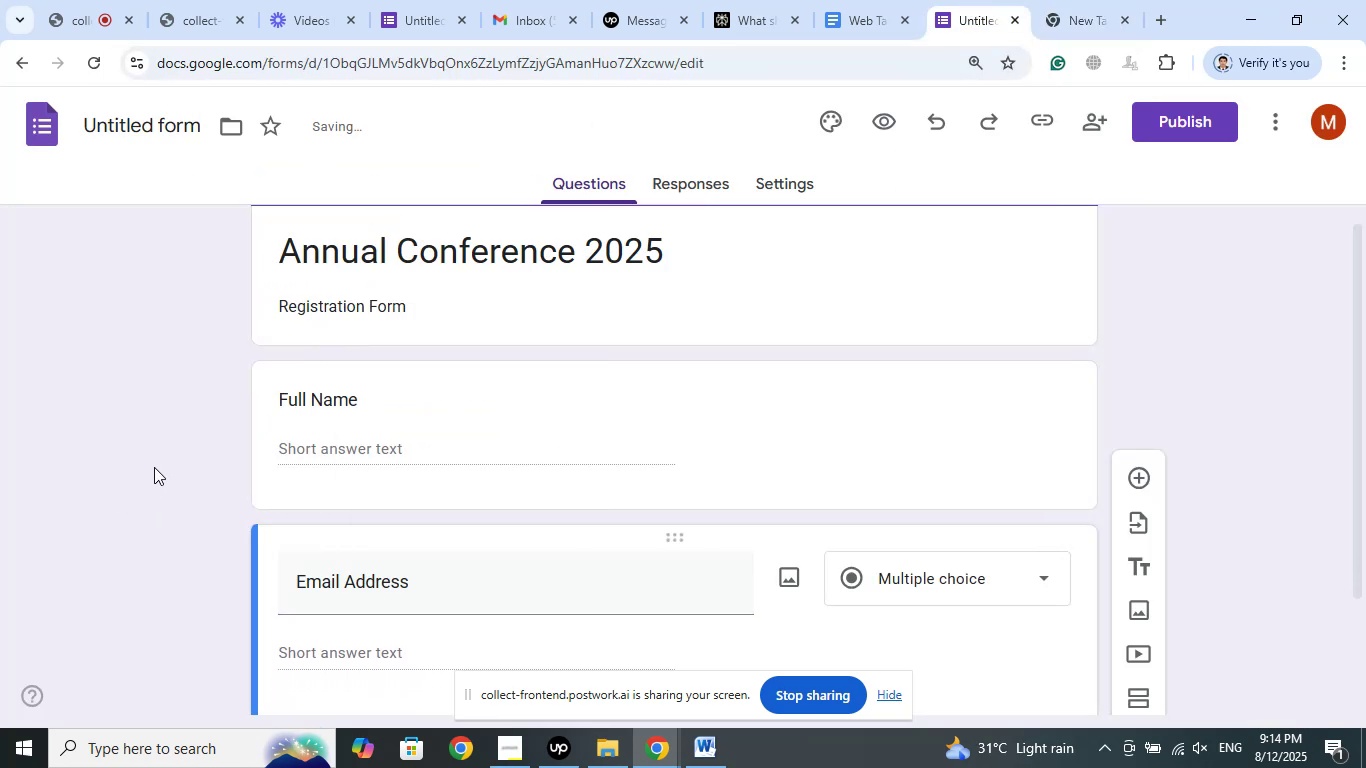 
scroll: coordinate [169, 460], scroll_direction: down, amount: 2.0
 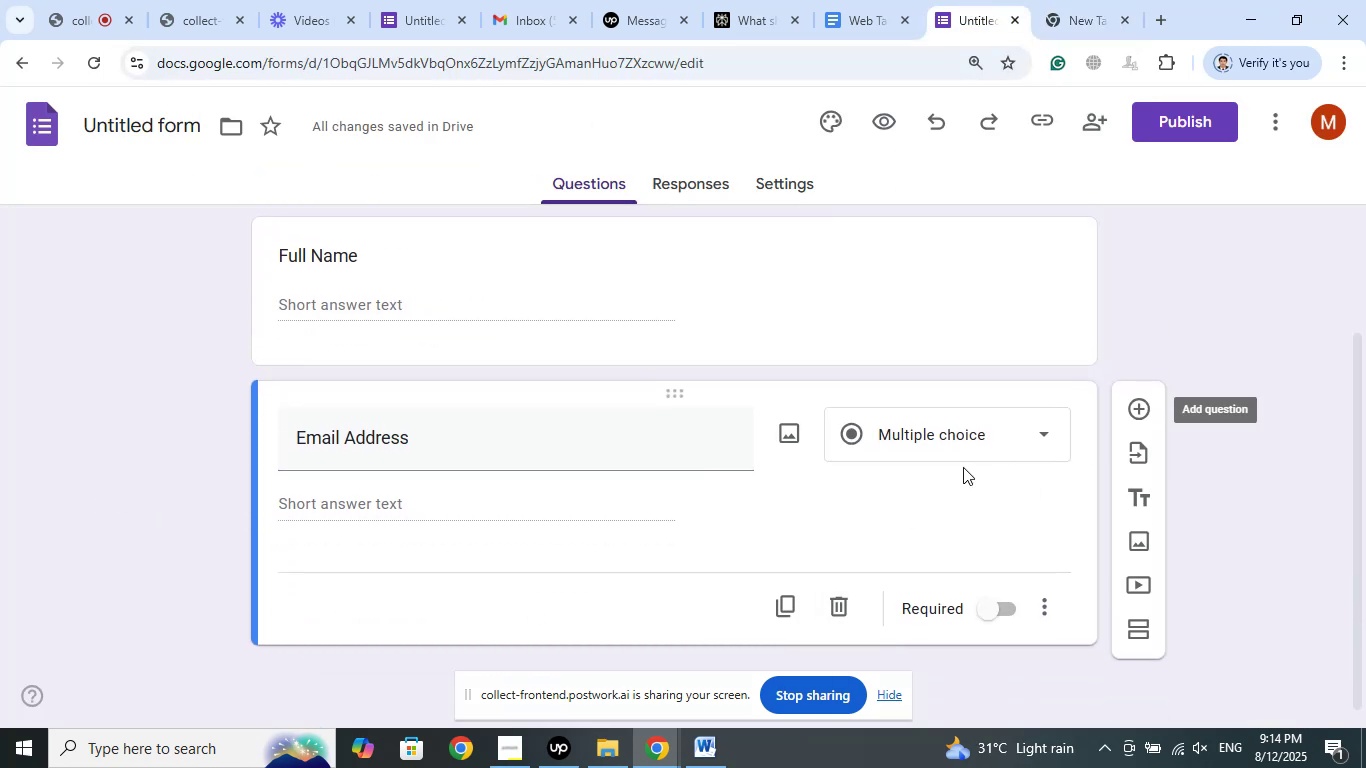 
left_click([973, 437])
 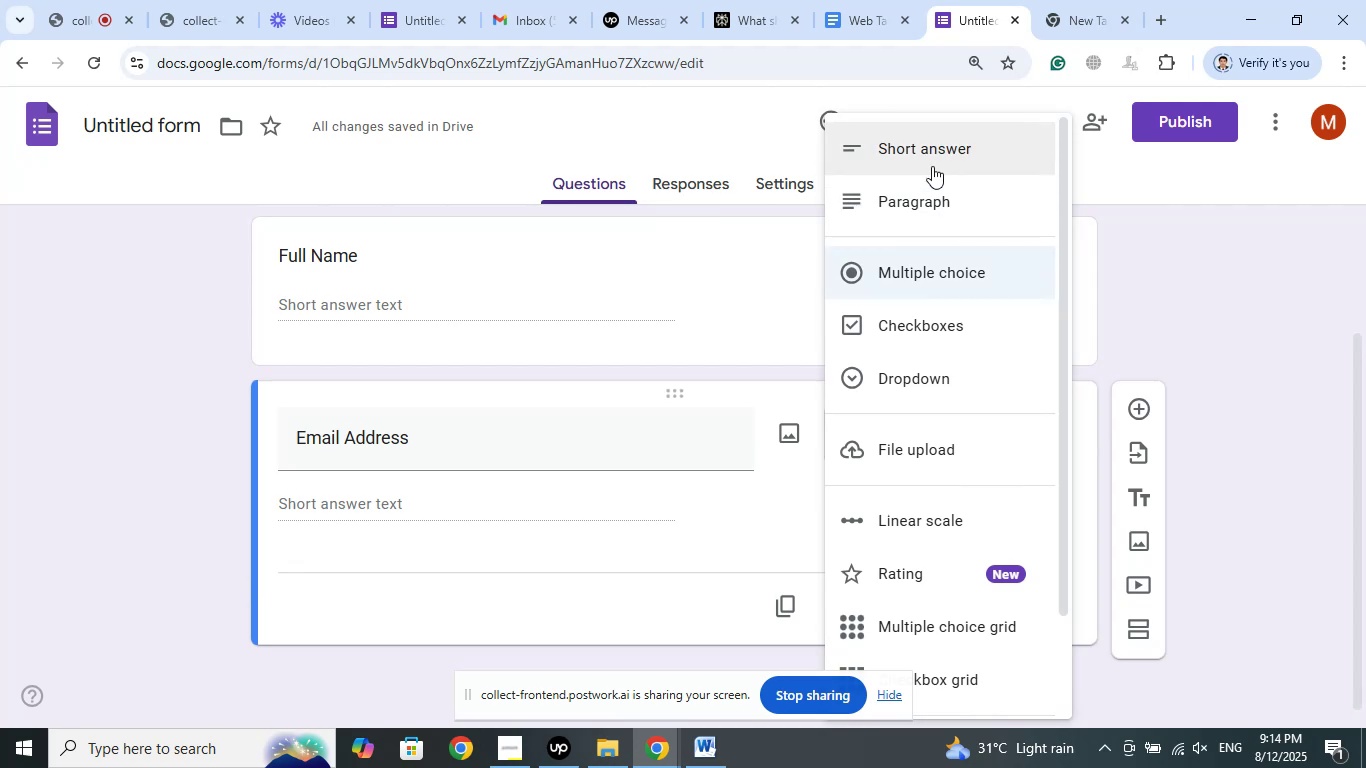 
left_click([922, 146])
 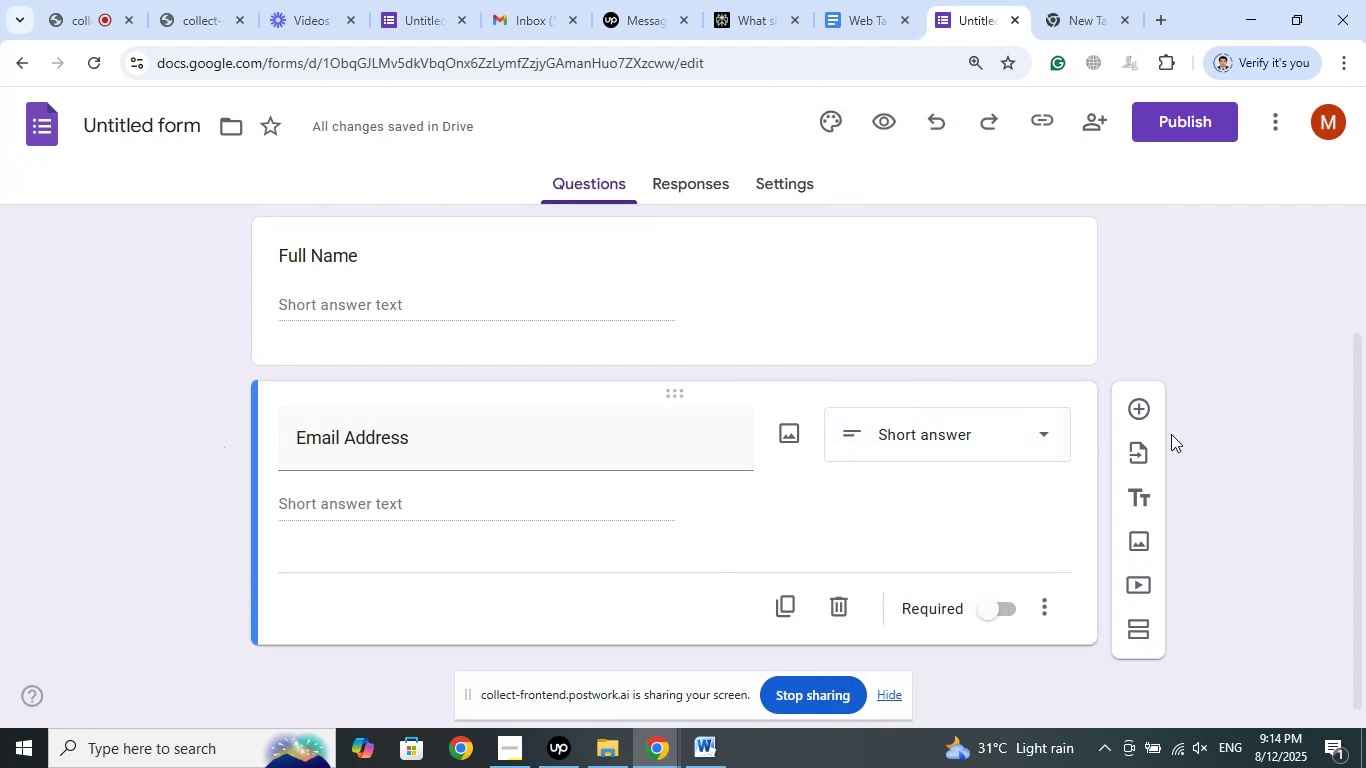 
left_click([1137, 402])
 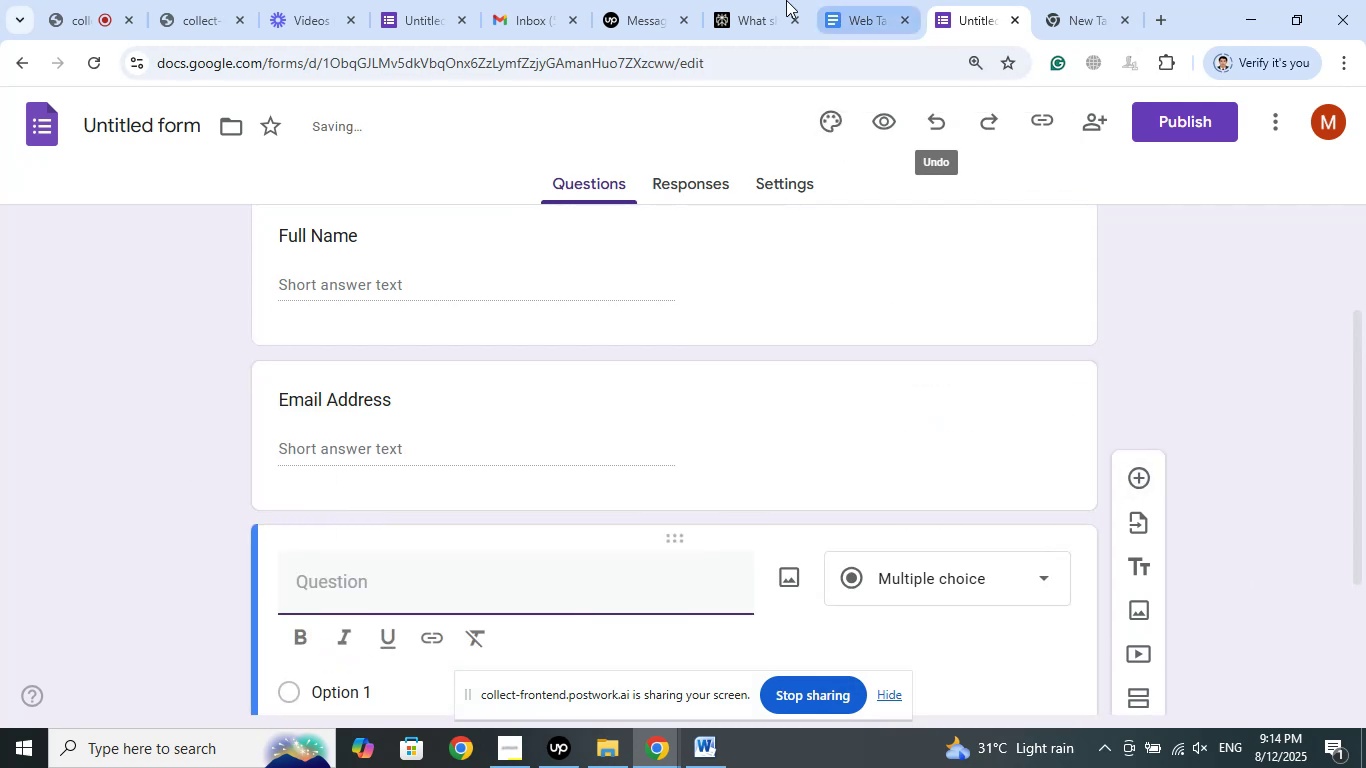 
left_click([735, 0])
 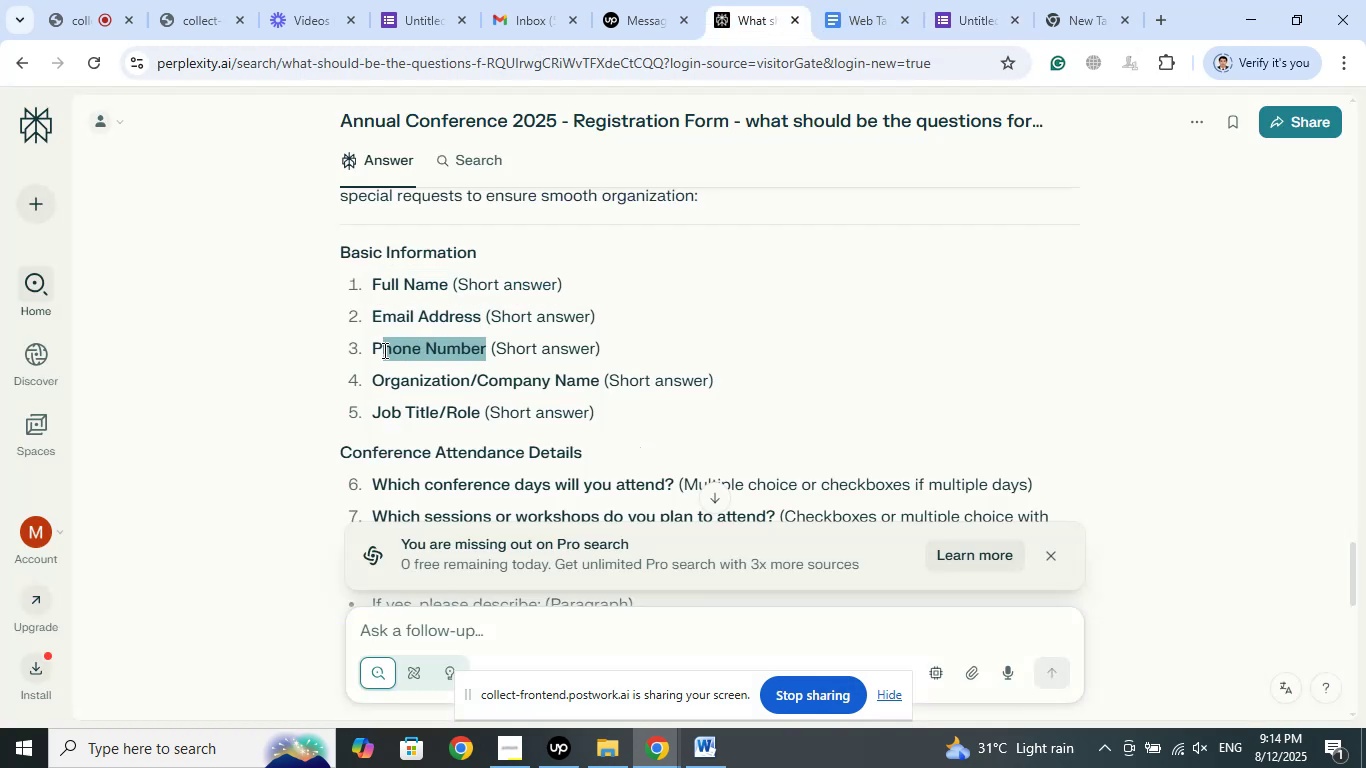 
right_click([394, 349])
 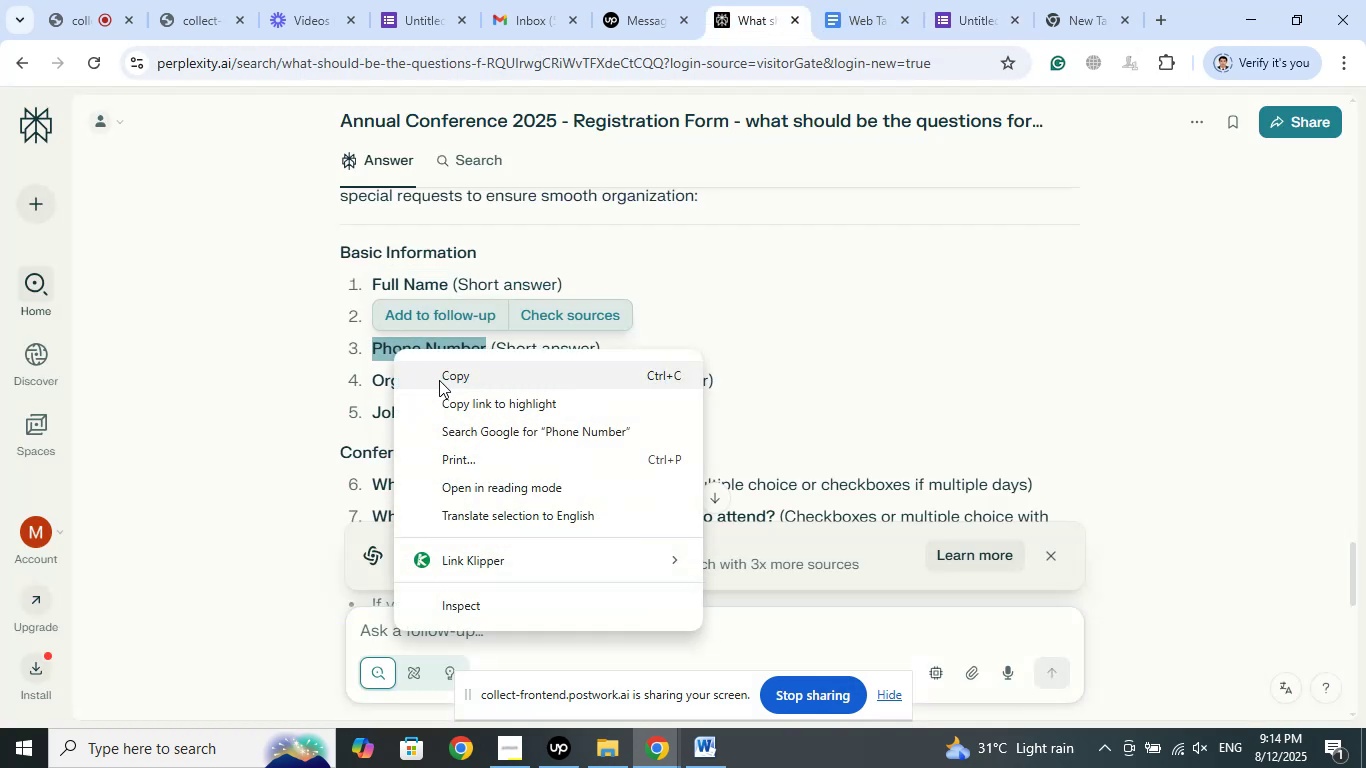 
left_click([439, 380])
 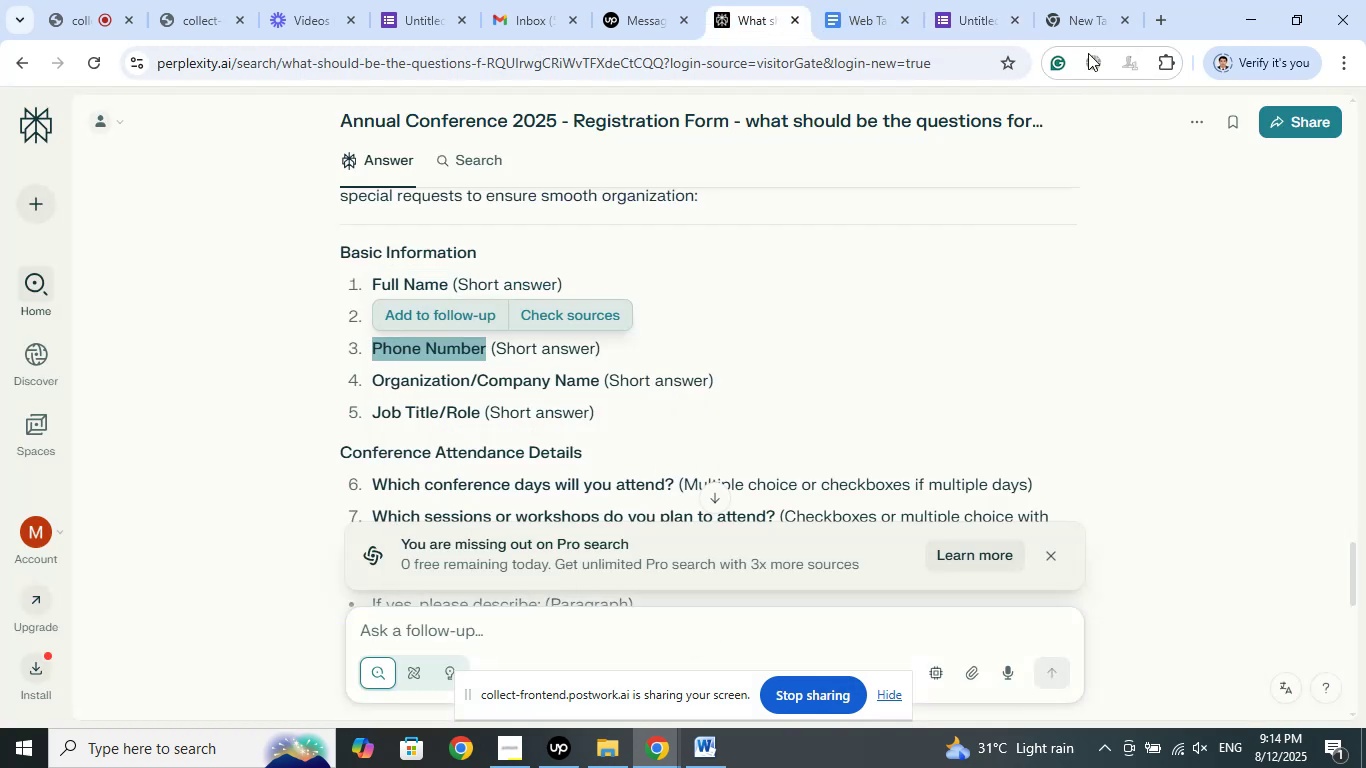 
left_click([1087, 0])
 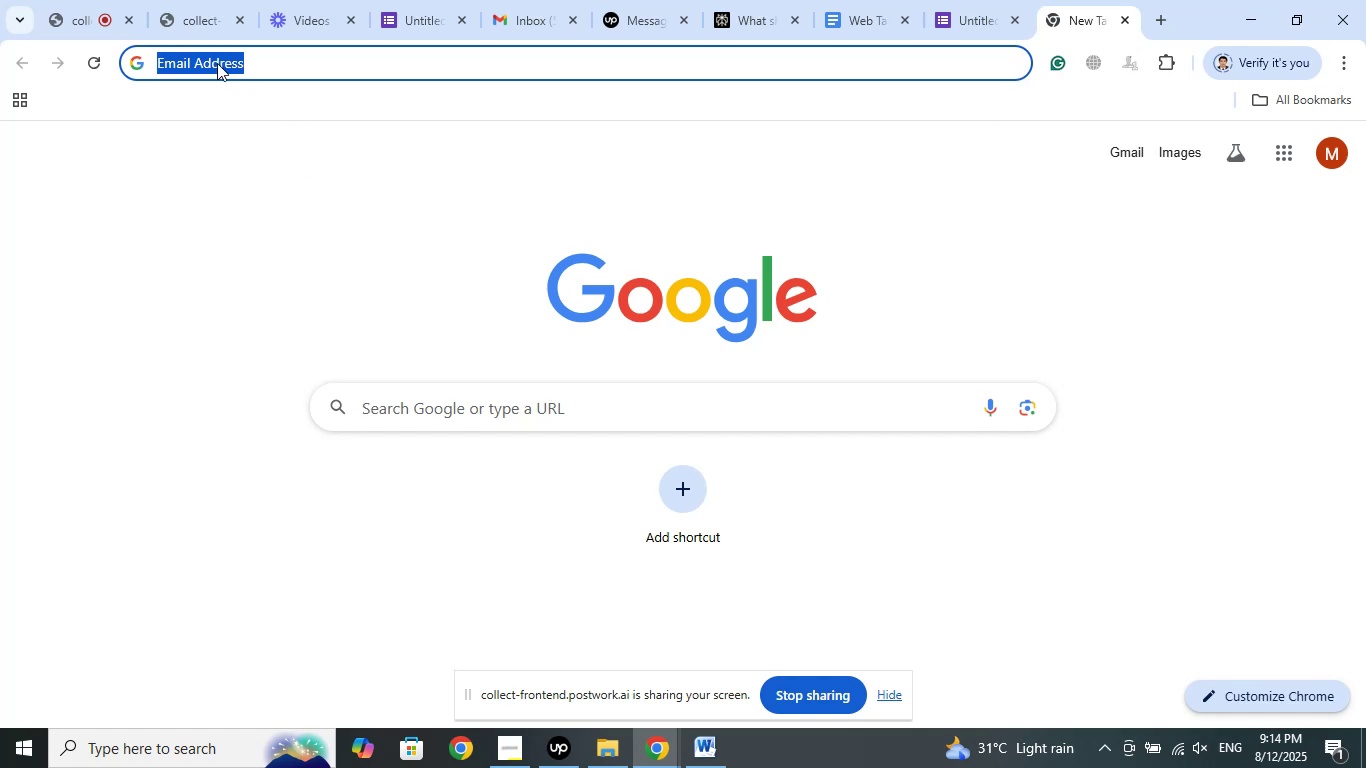 
right_click([215, 61])
 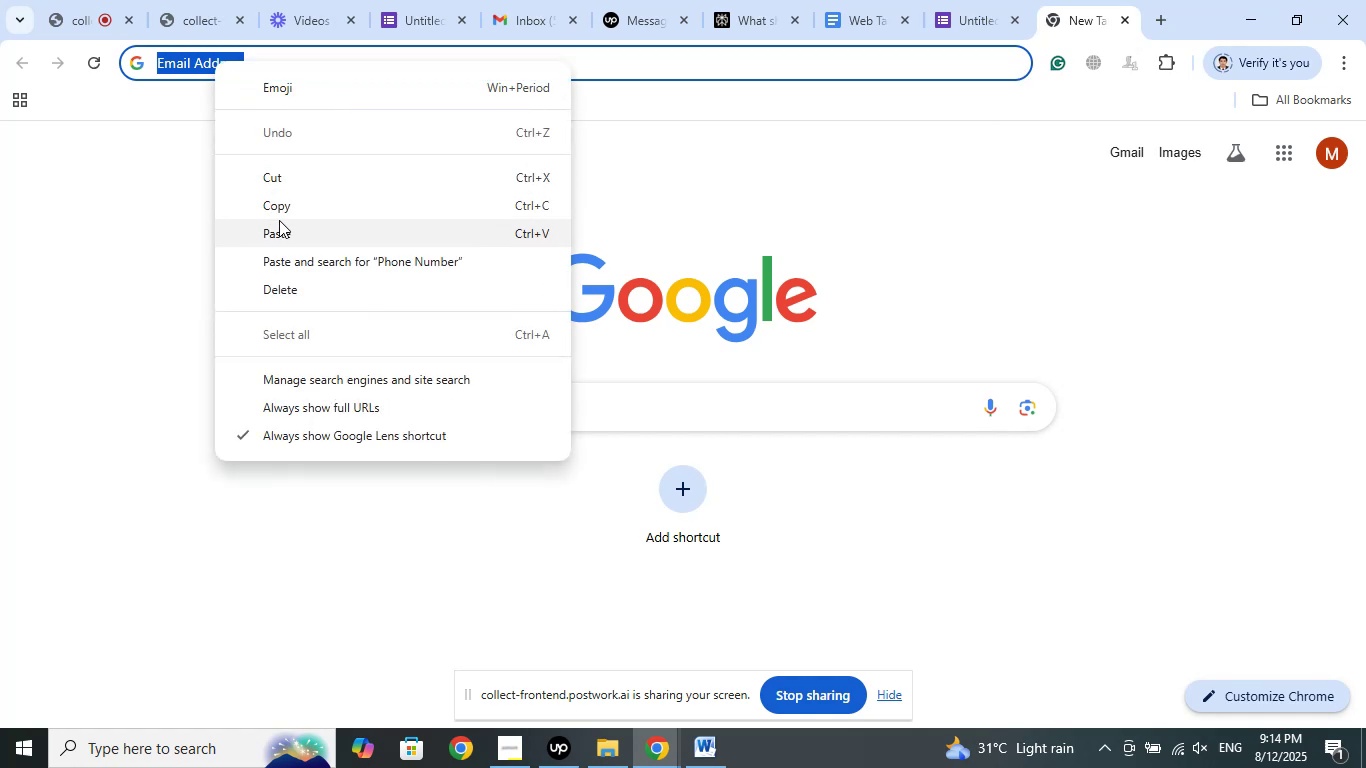 
left_click([279, 237])
 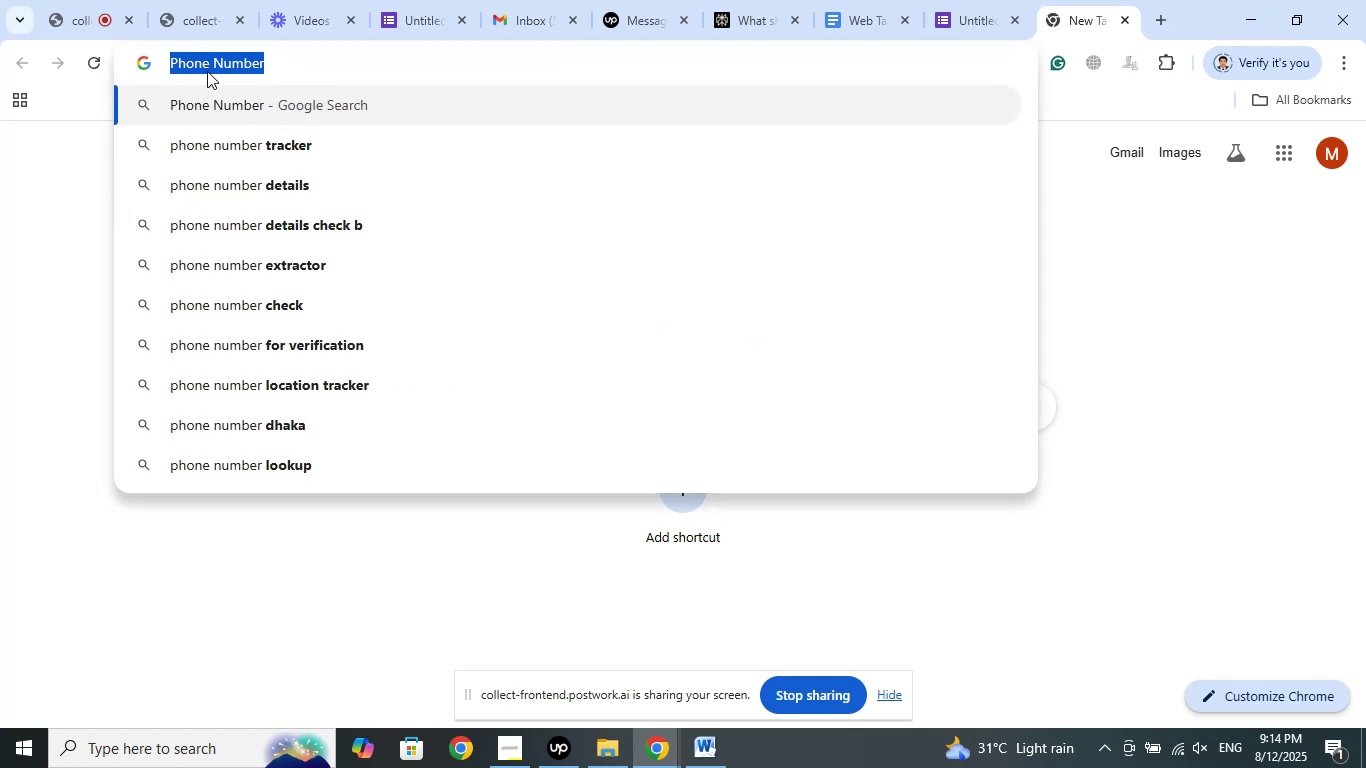 
right_click([218, 63])
 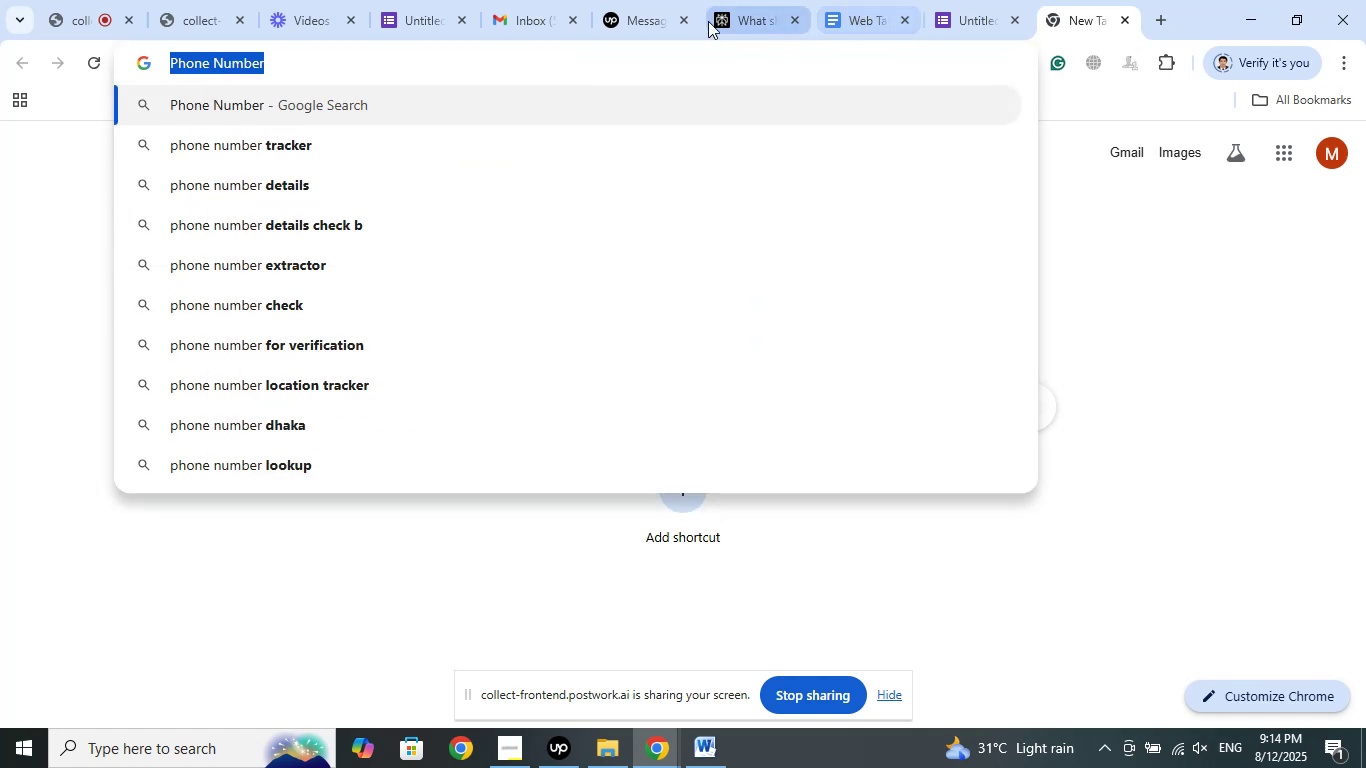 
left_click([976, 0])
 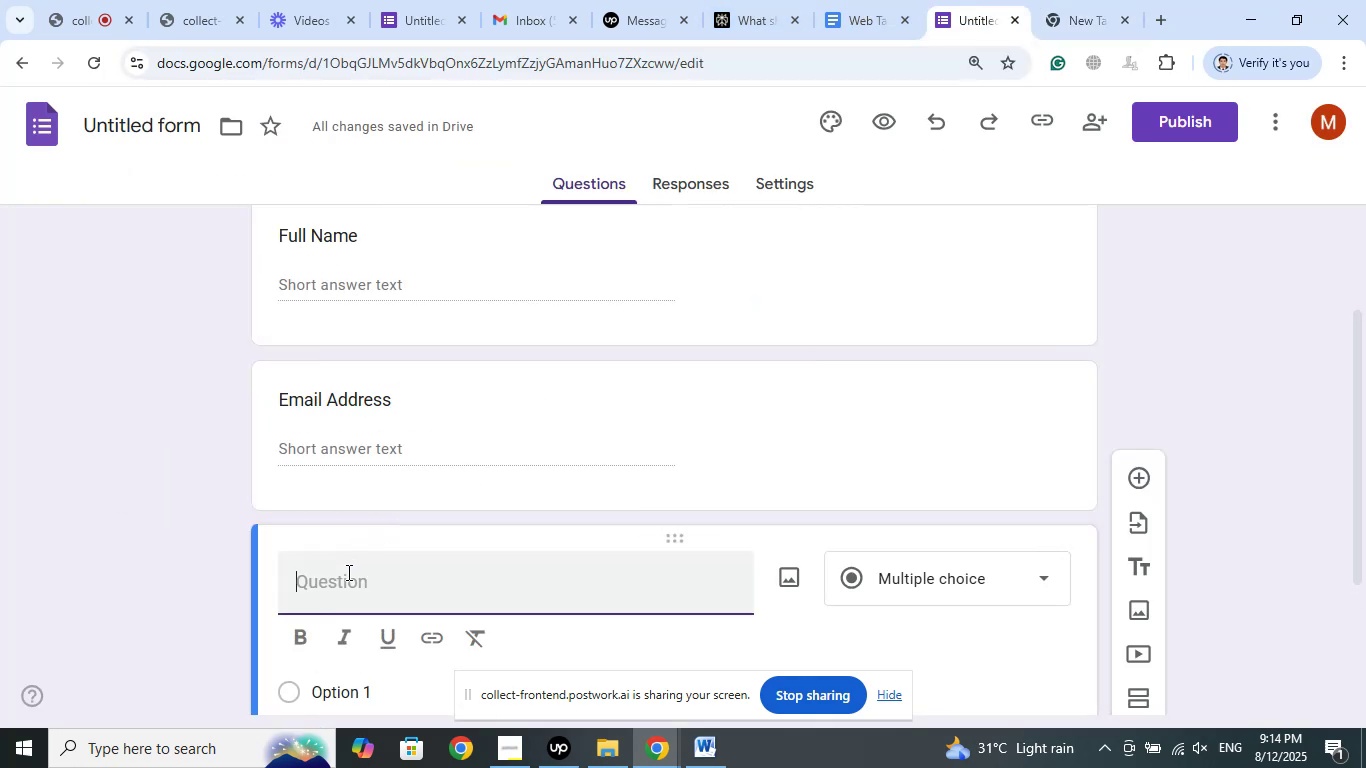 
right_click([341, 583])
 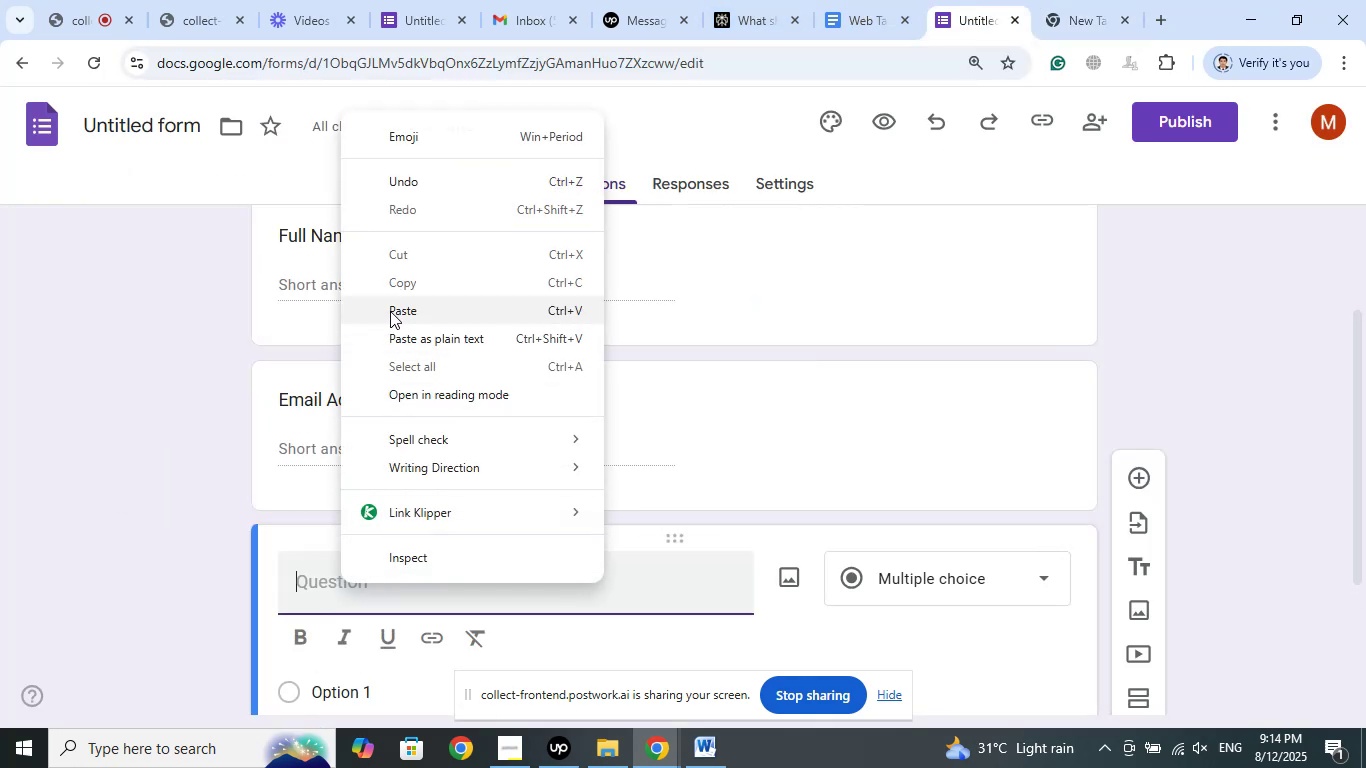 
left_click([392, 306])
 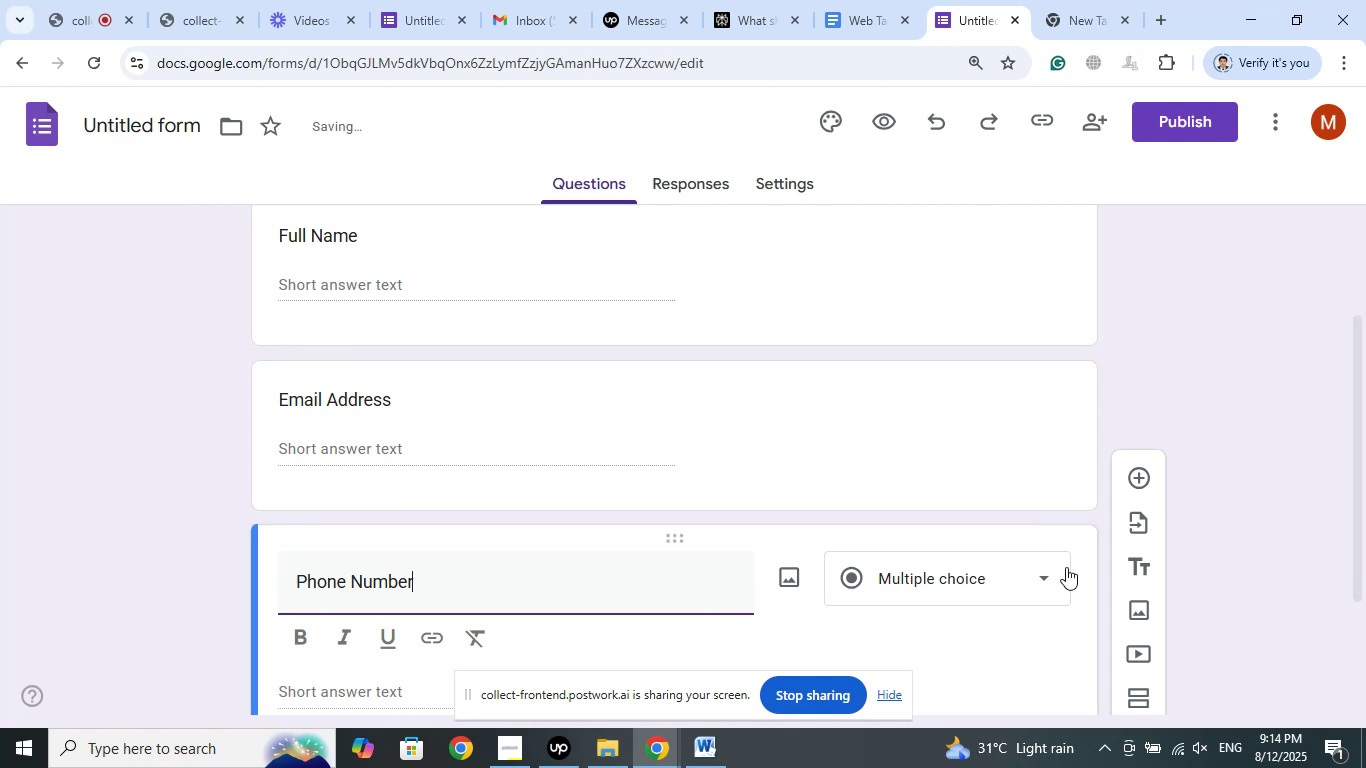 
left_click([1043, 573])
 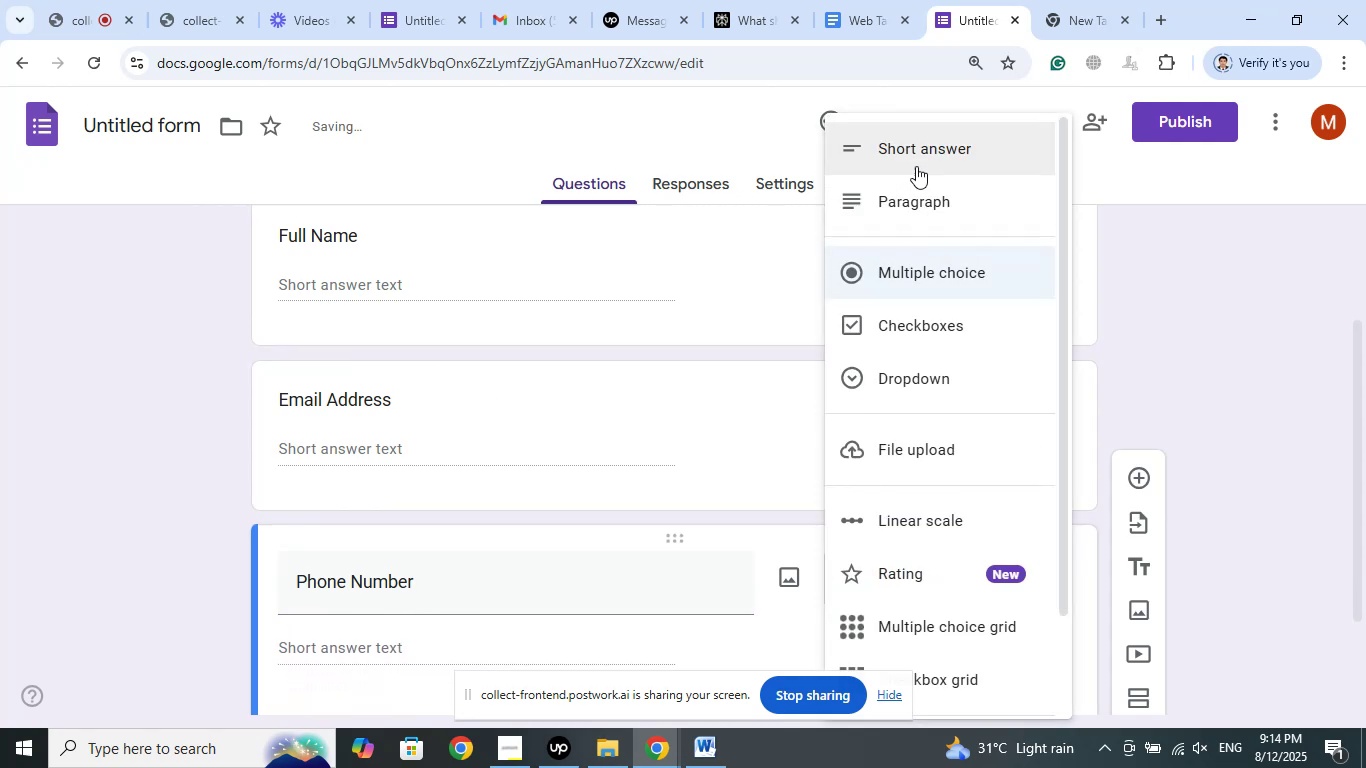 
left_click([916, 147])
 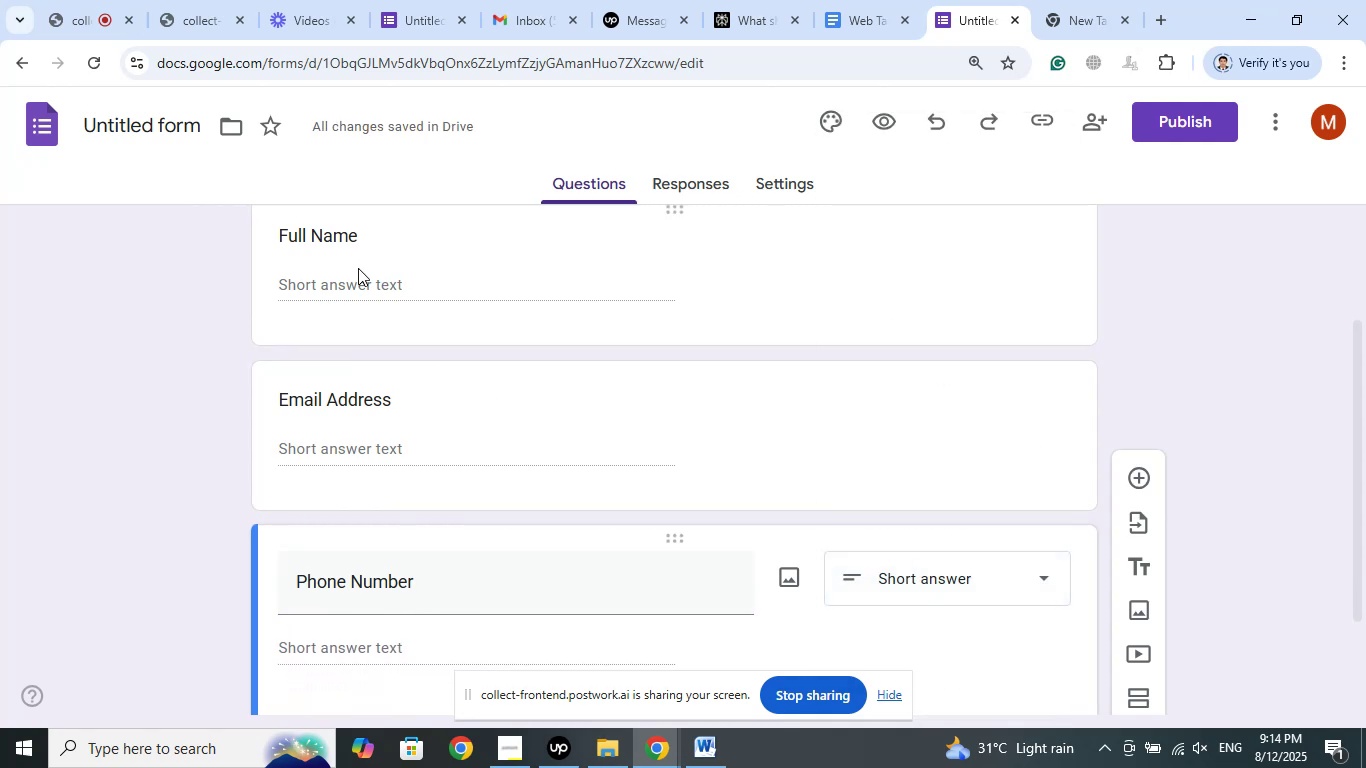 
left_click([357, 237])
 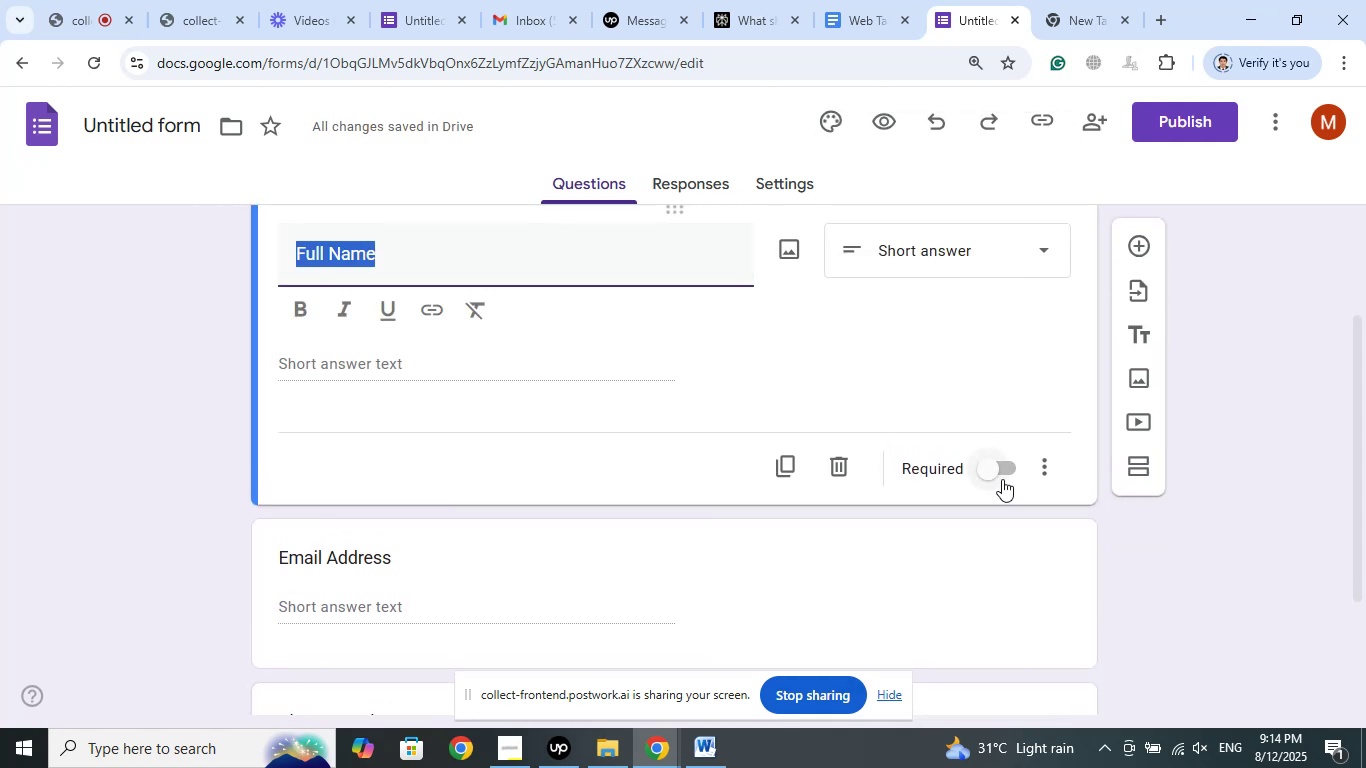 
left_click([1010, 469])
 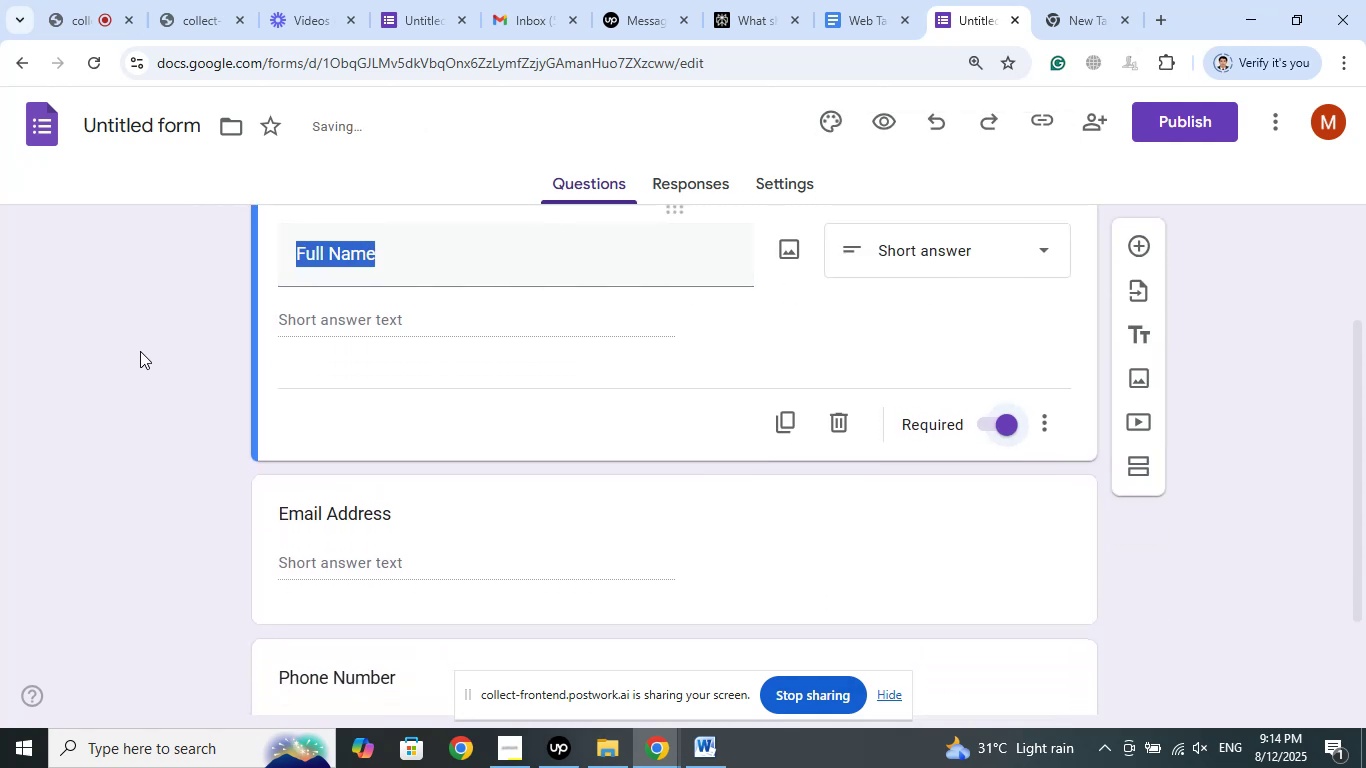 
left_click([114, 351])
 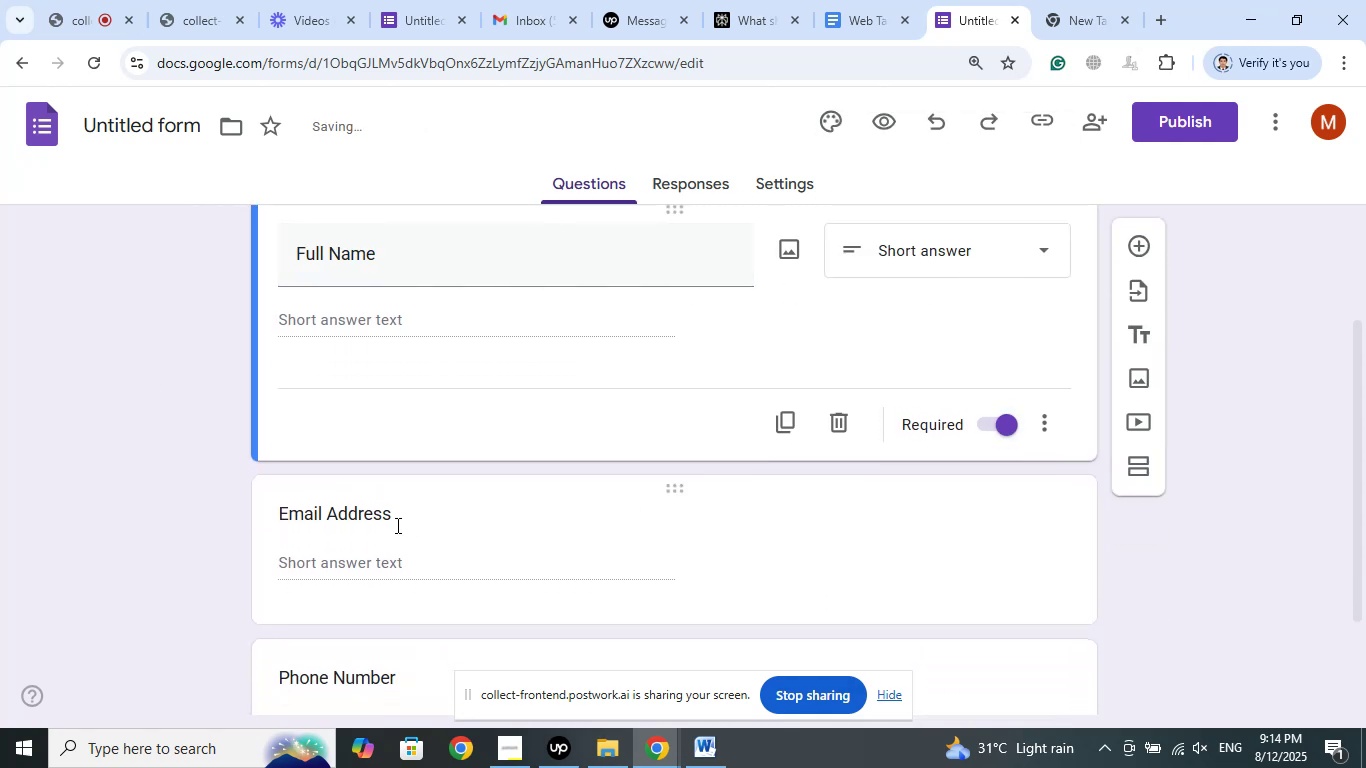 
left_click([415, 512])
 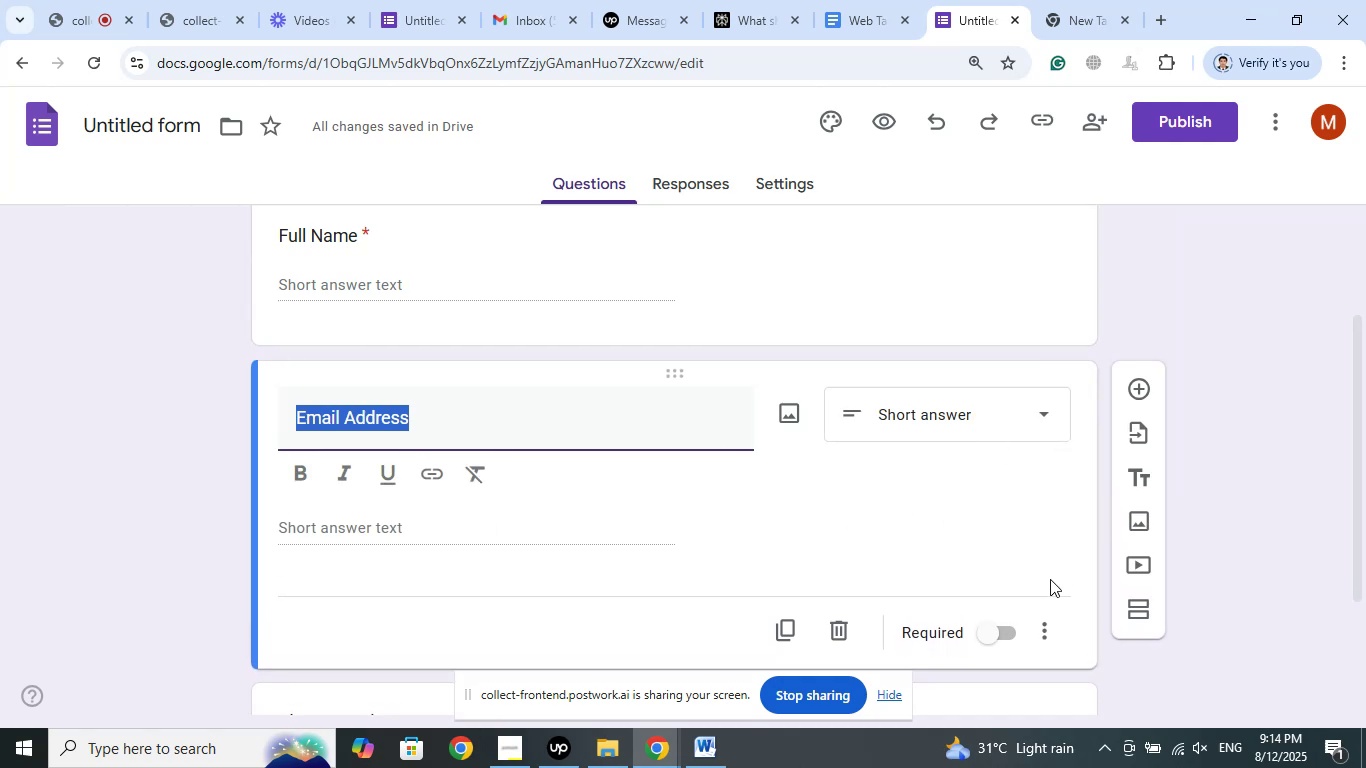 
left_click([998, 635])
 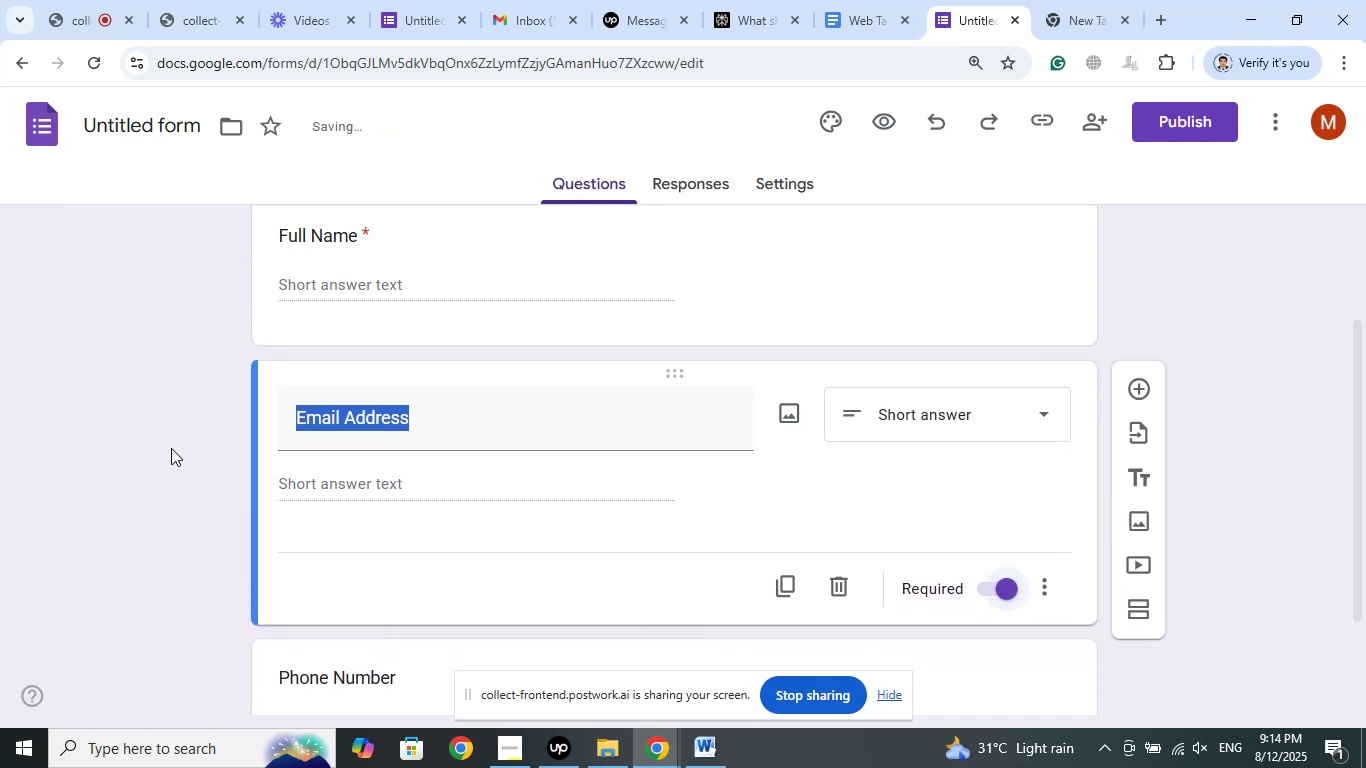 
left_click([162, 439])
 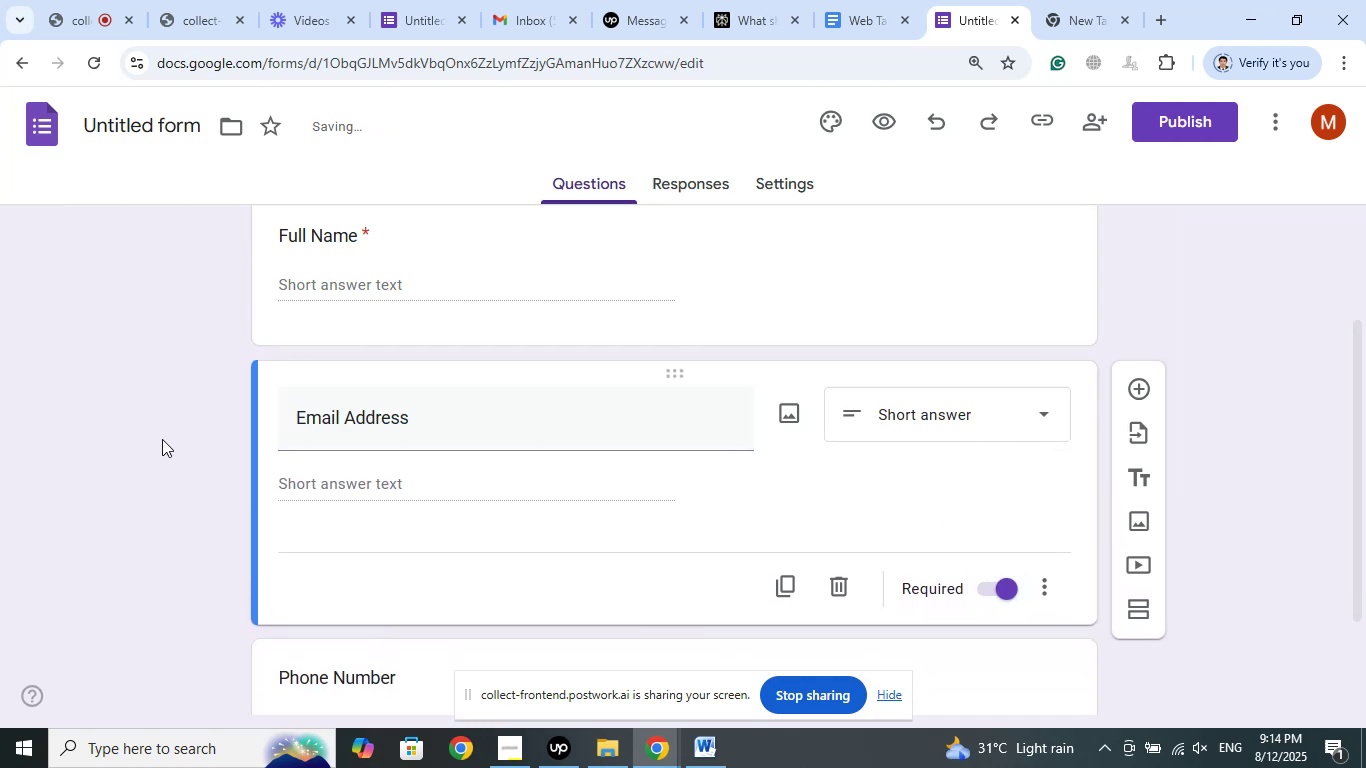 
scroll: coordinate [180, 431], scroll_direction: down, amount: 4.0
 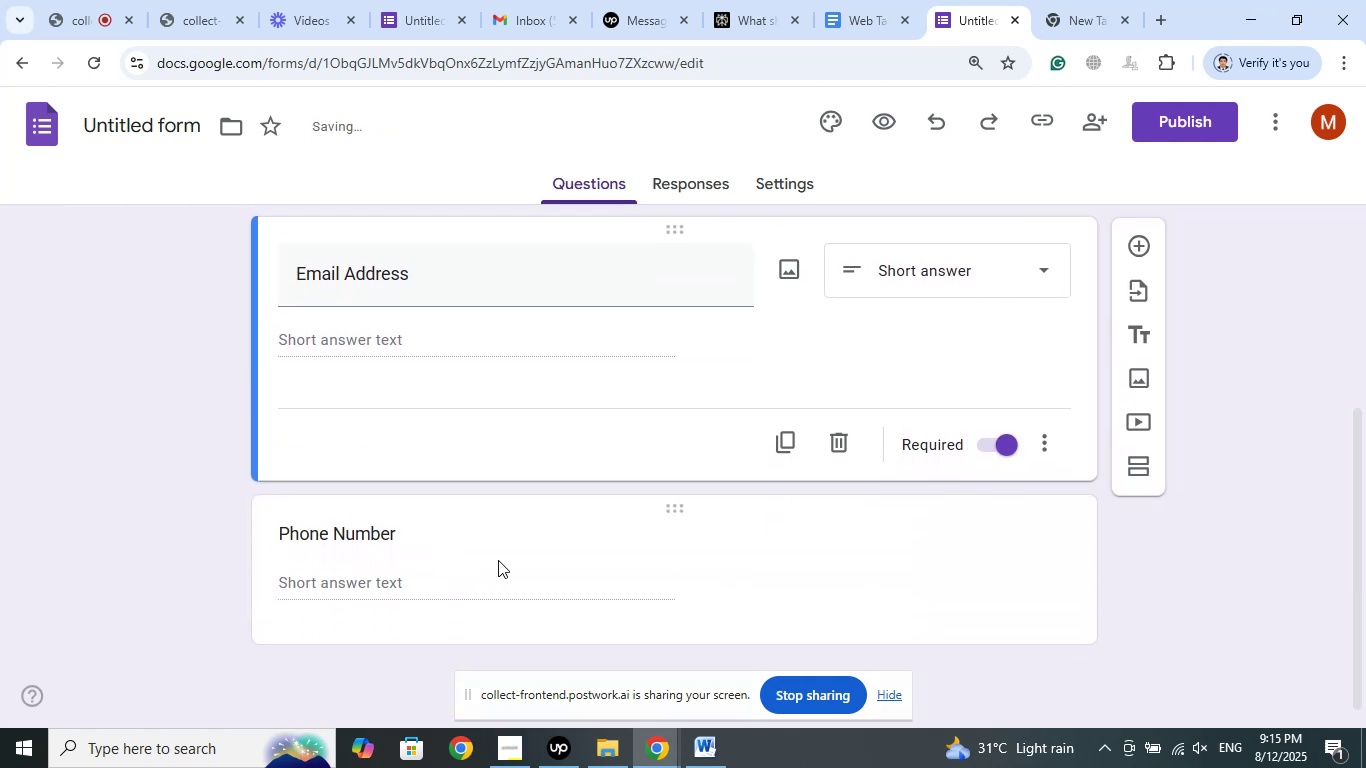 
left_click([508, 560])
 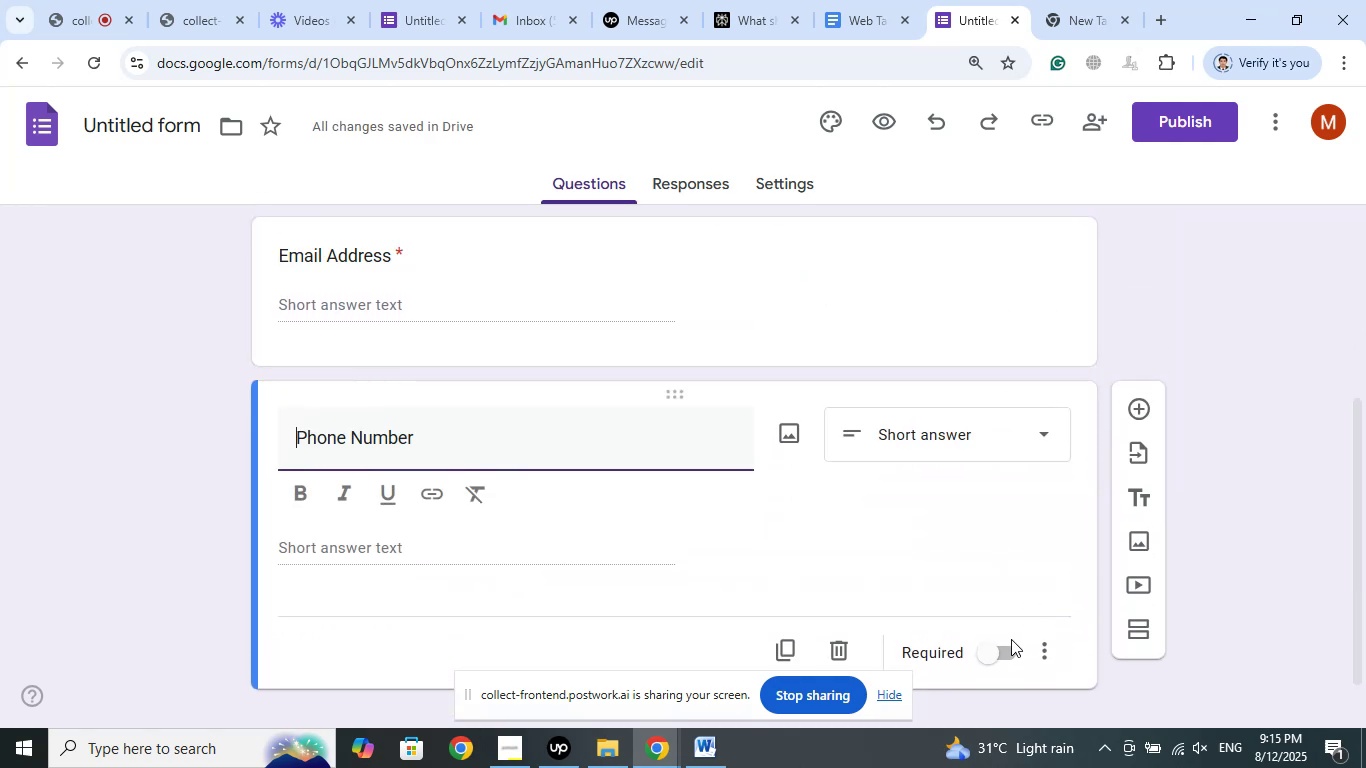 
left_click([1006, 650])
 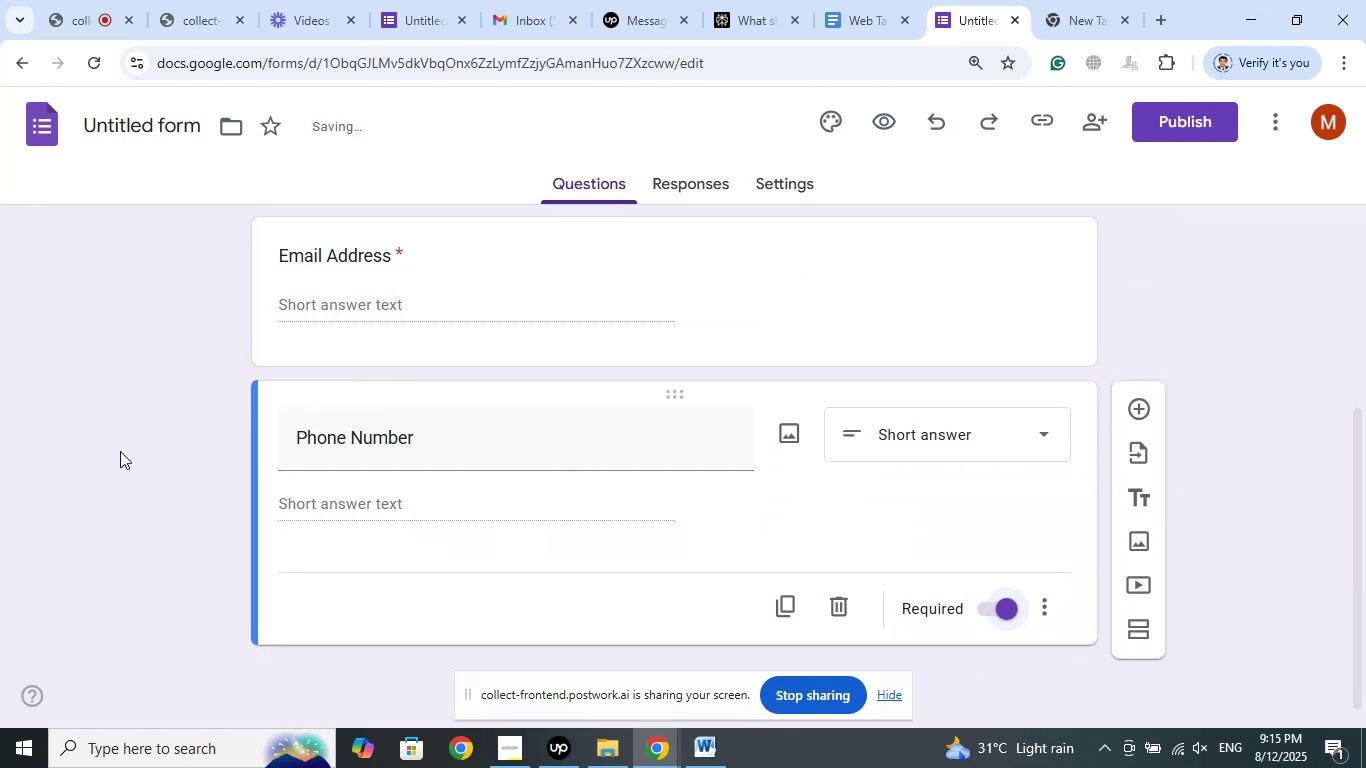 
left_click([120, 448])
 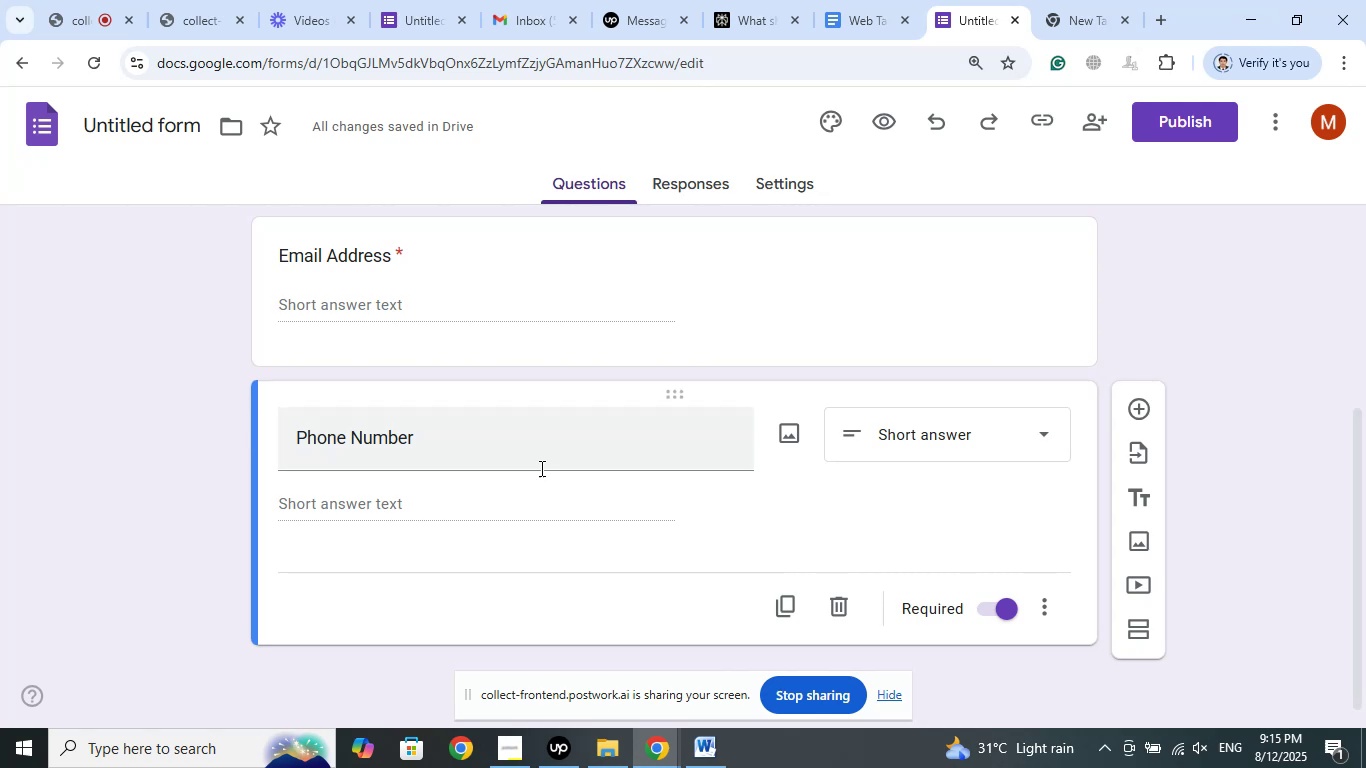 
left_click([1142, 406])
 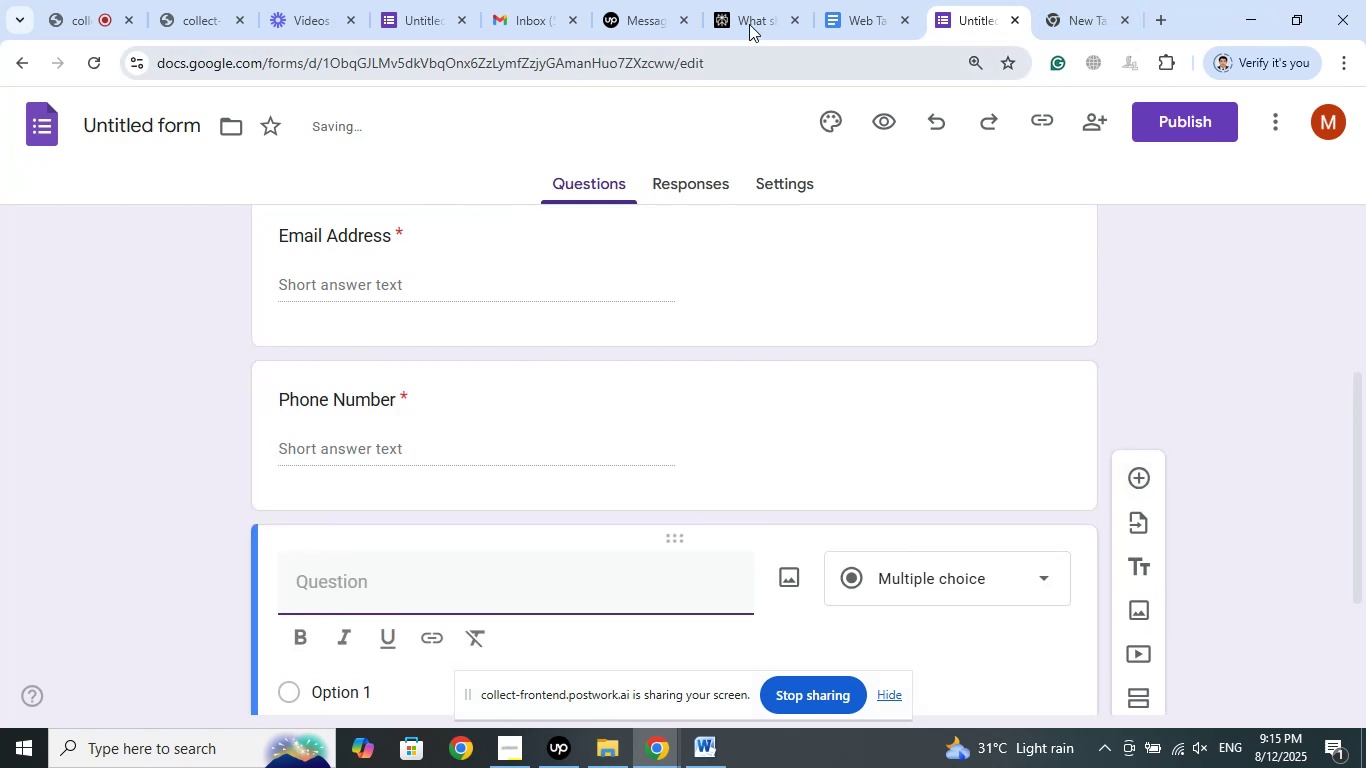 
left_click([743, 0])
 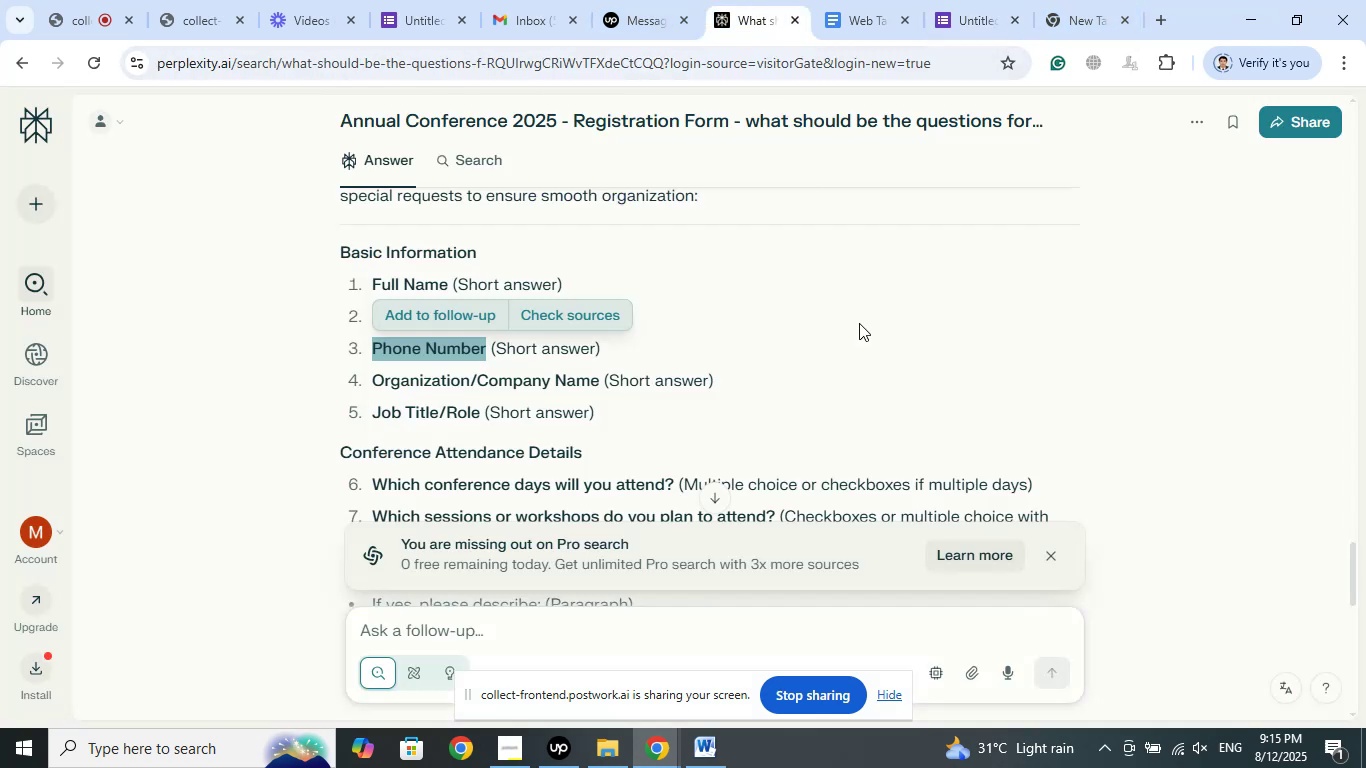 
scroll: coordinate [859, 323], scroll_direction: down, amount: 1.0
 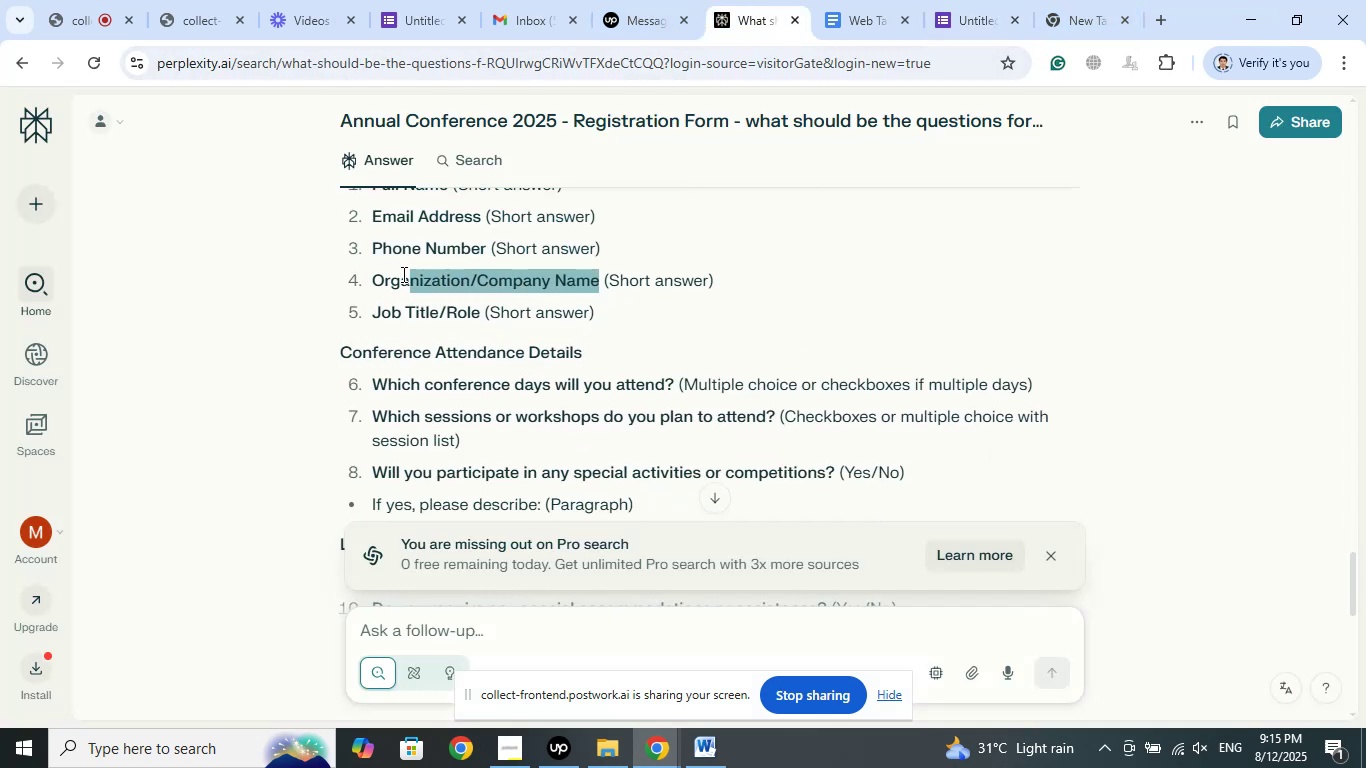 
wait(5.4)
 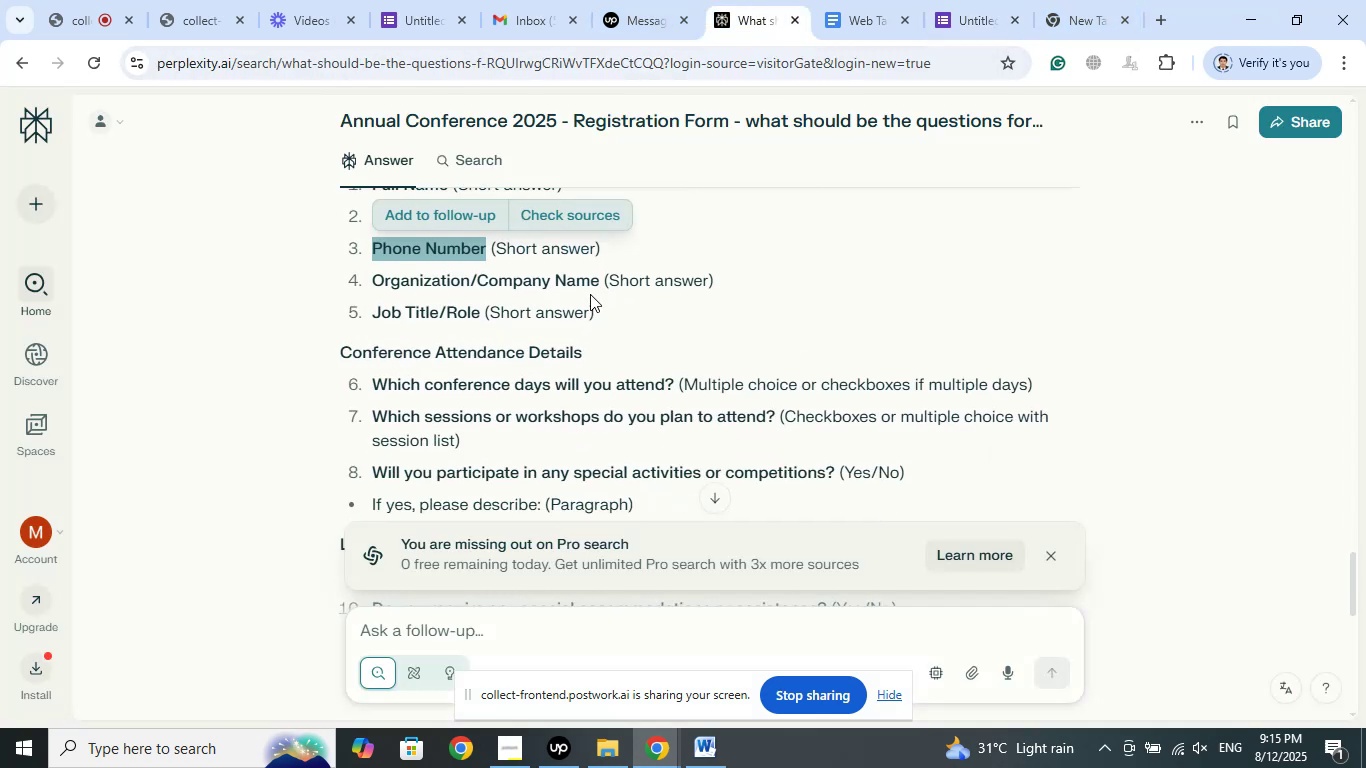 
right_click([474, 289])
 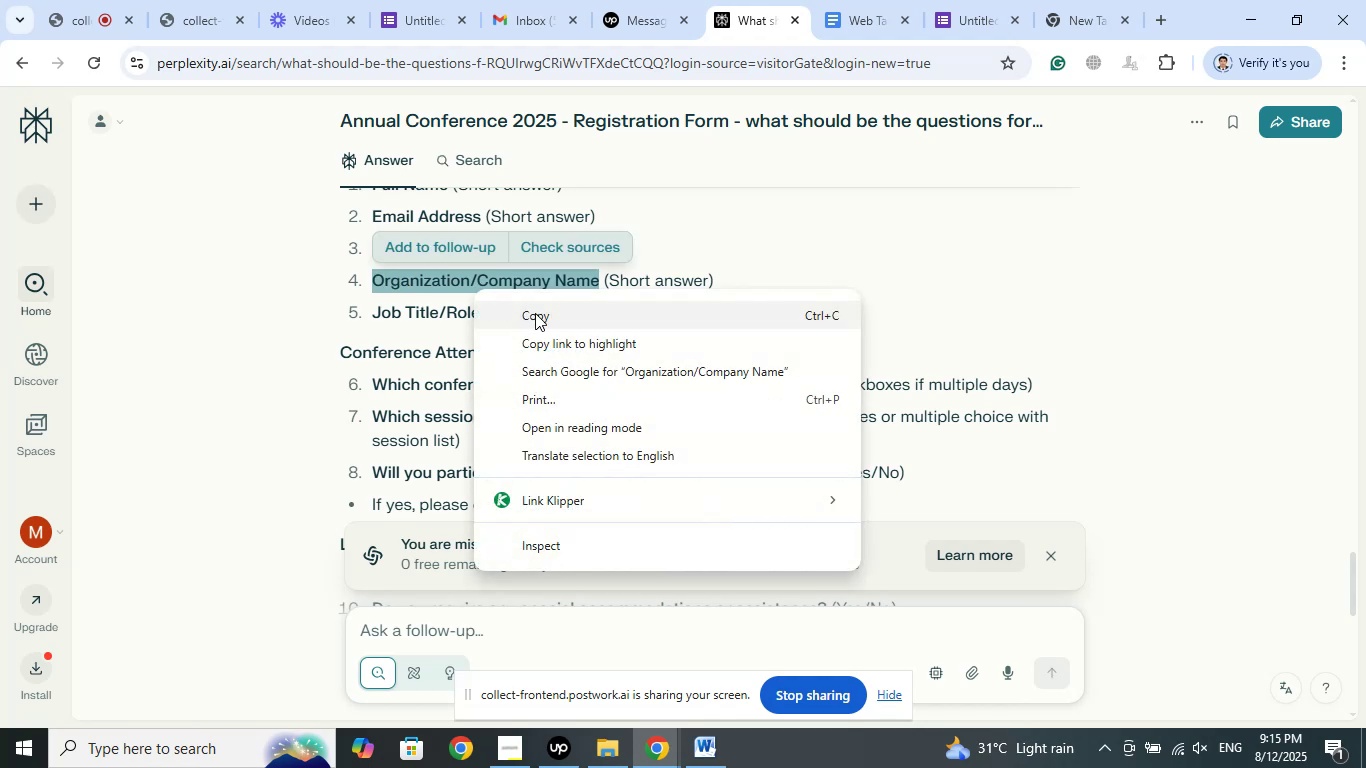 
left_click([535, 313])
 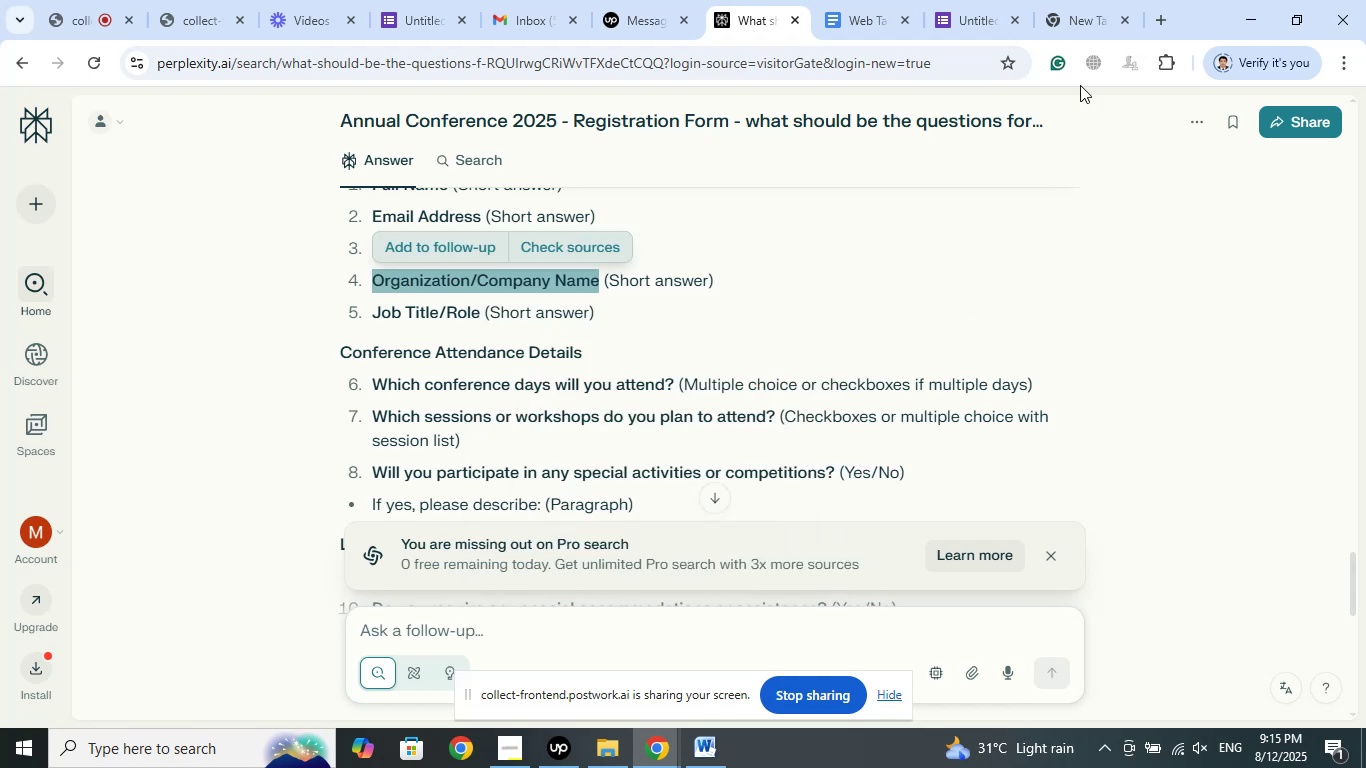 
left_click([1071, 0])
 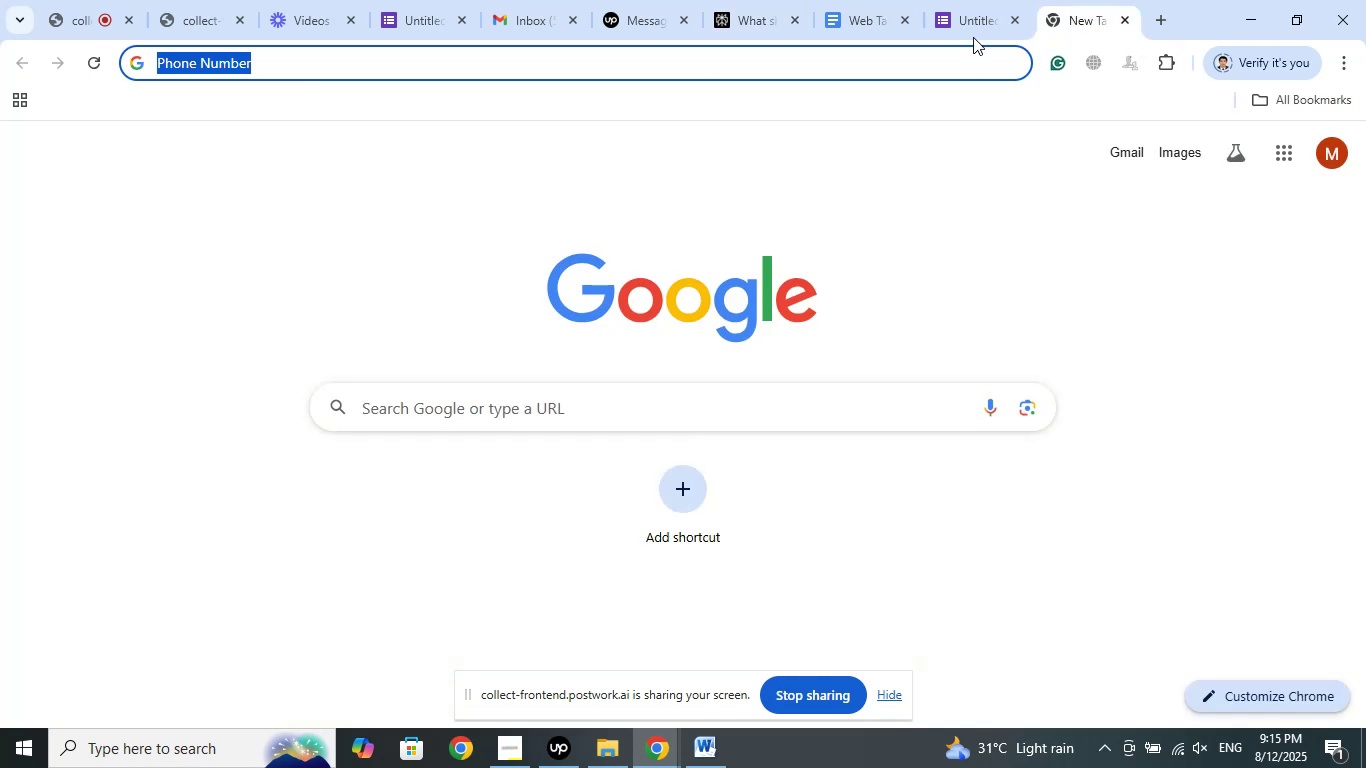 
left_click([967, 0])
 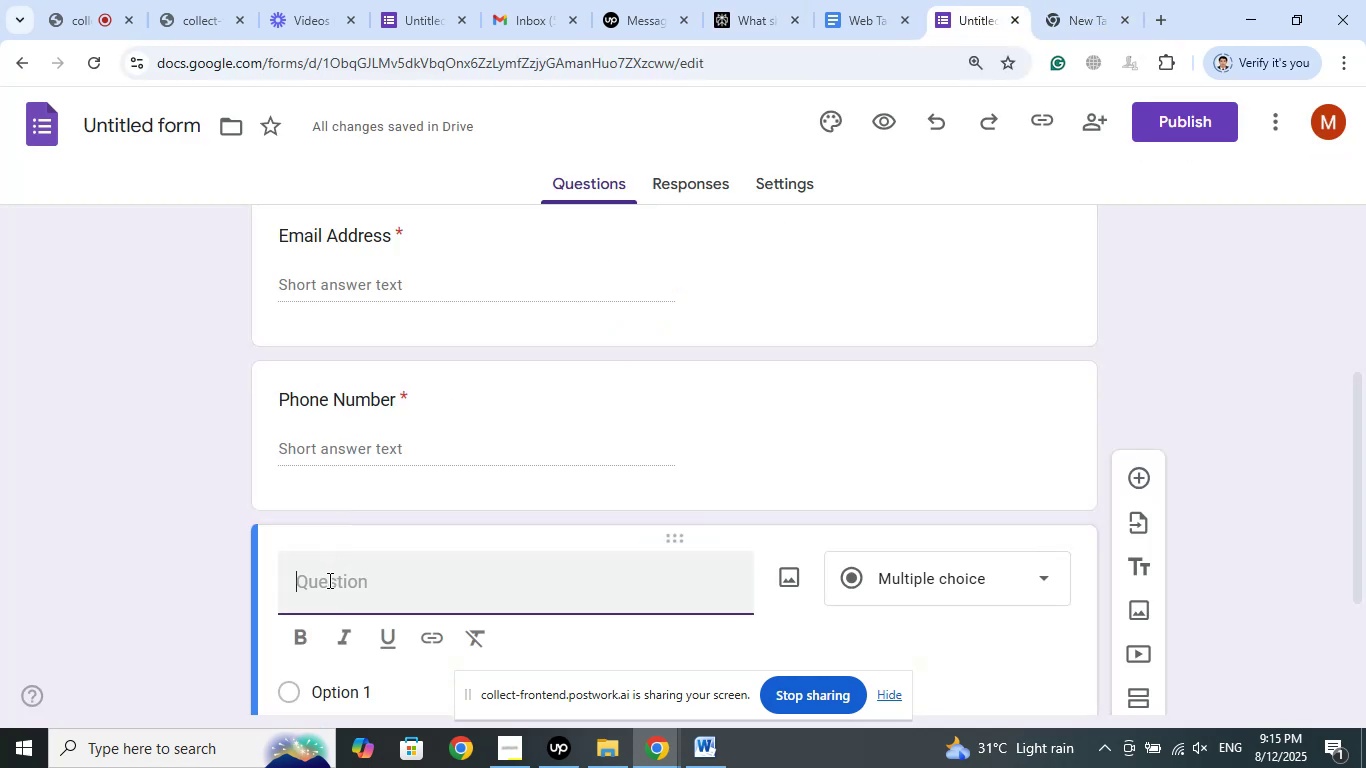 
right_click([328, 580])
 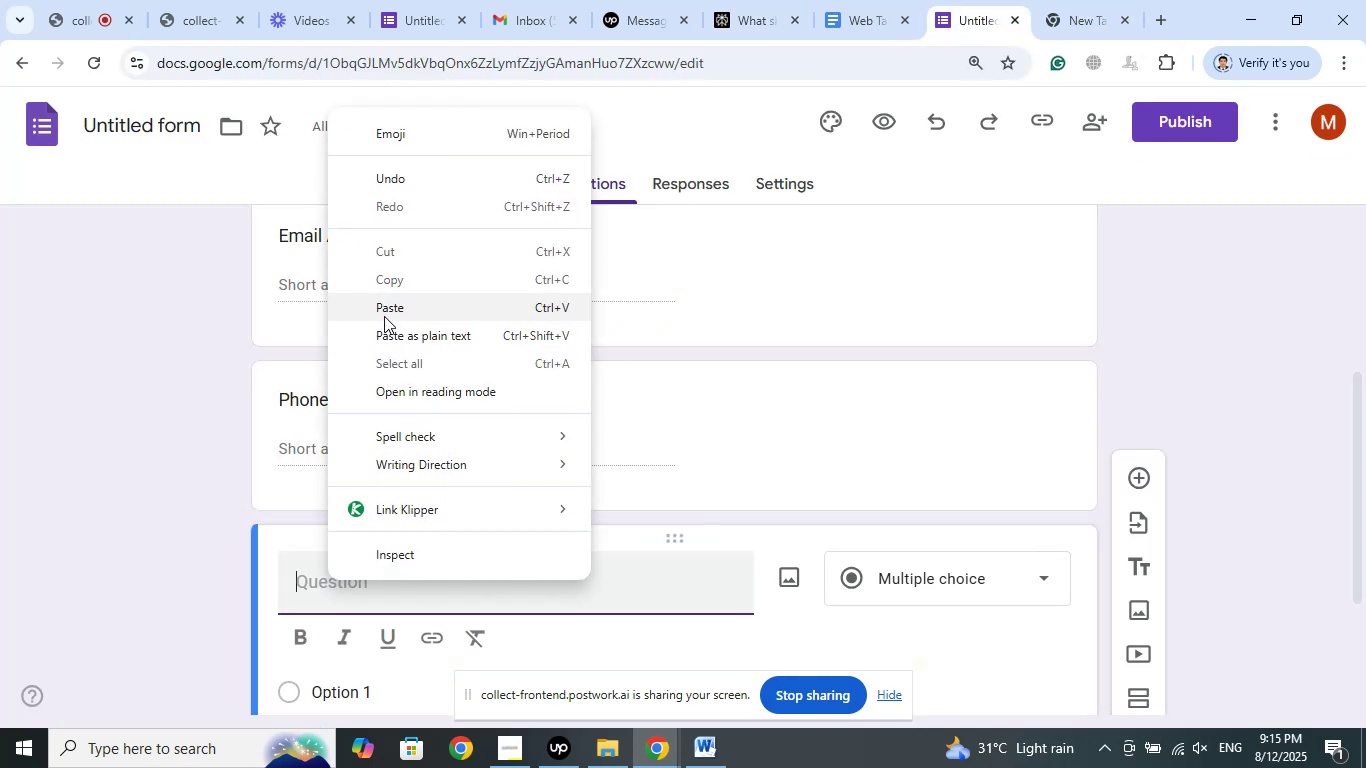 
left_click([383, 302])
 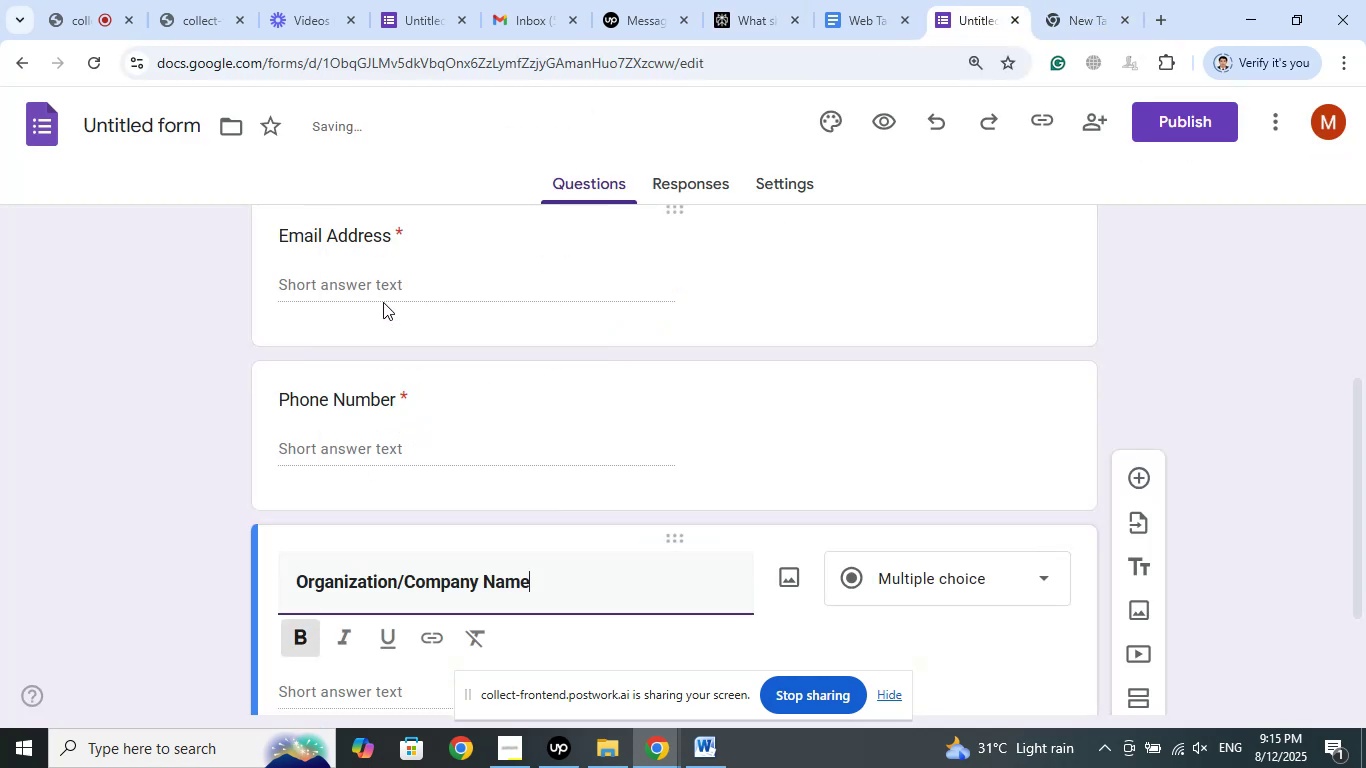 
key(Control+Z)
 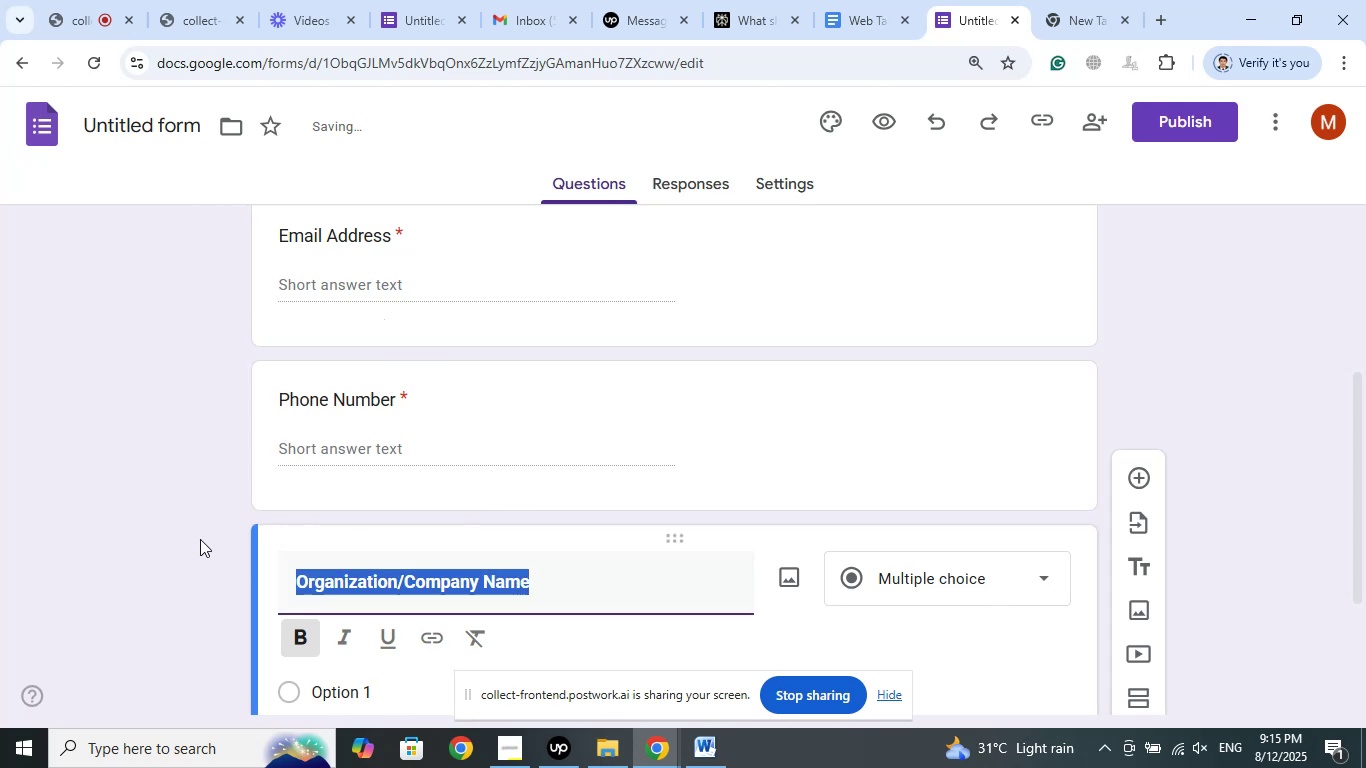 
key(Delete)
 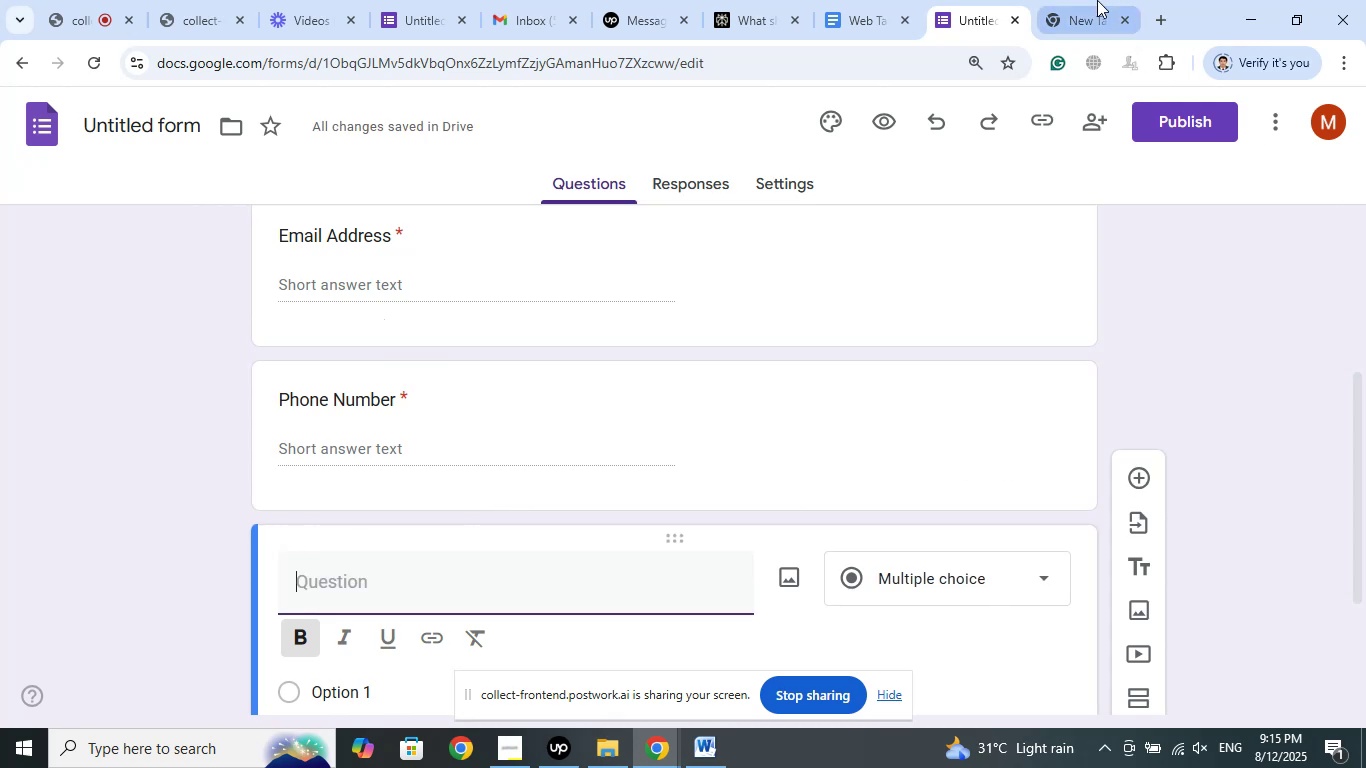 
wait(5.05)
 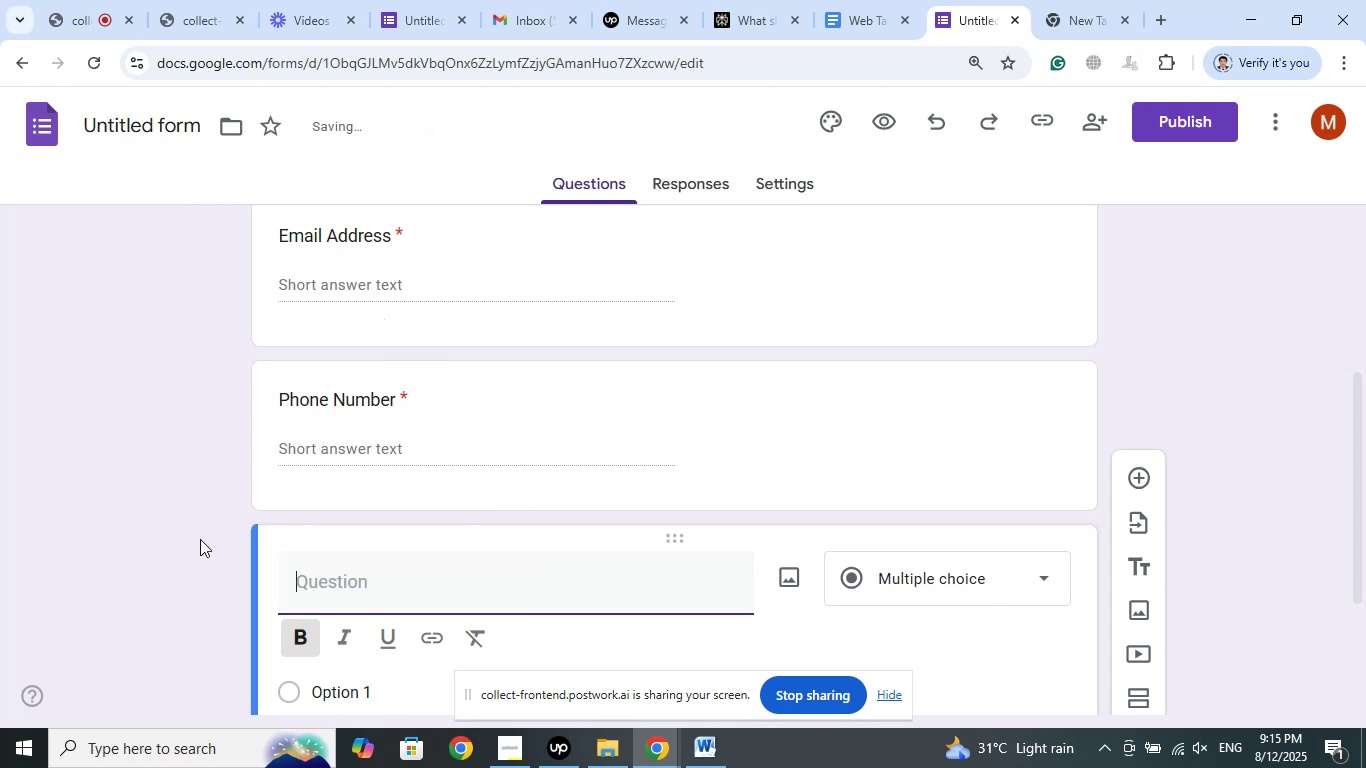 
right_click([221, 61])
 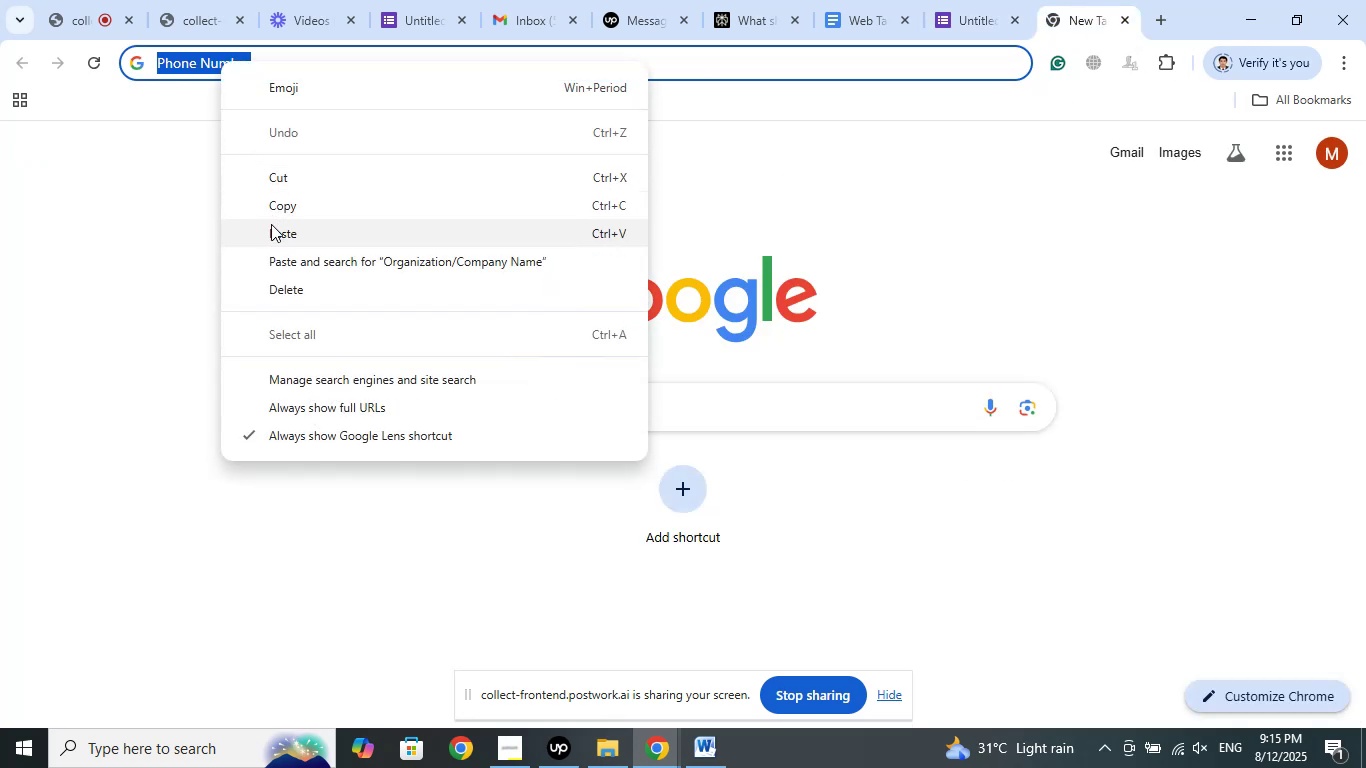 
left_click([271, 226])
 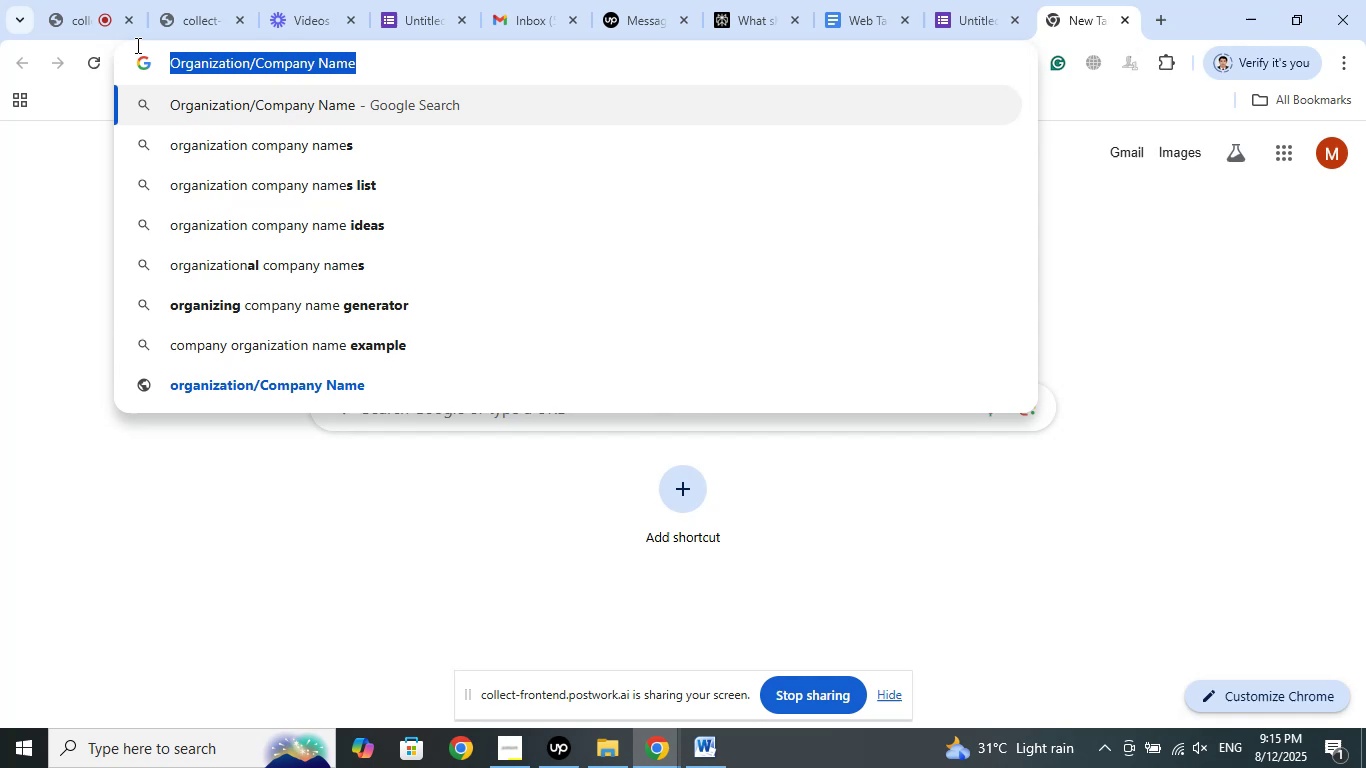 
right_click([190, 59])
 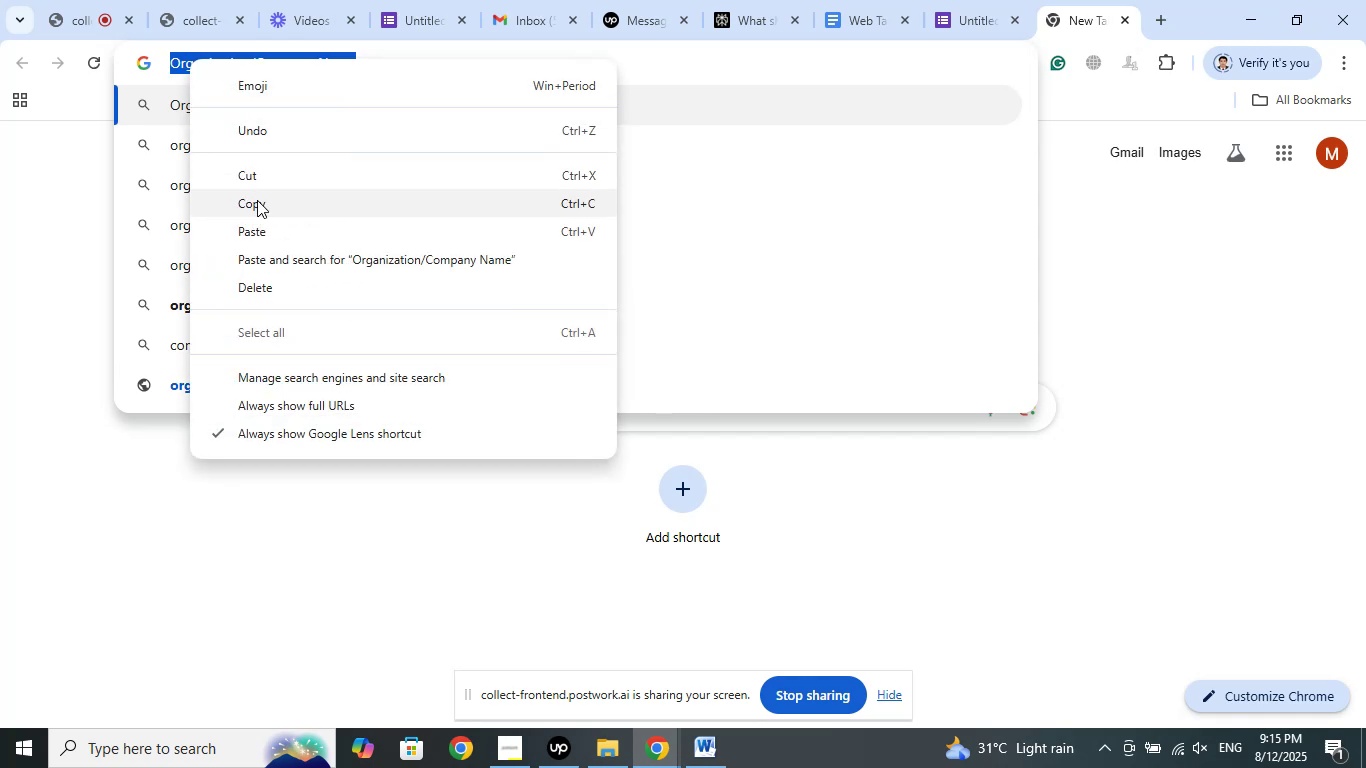 
left_click([256, 205])
 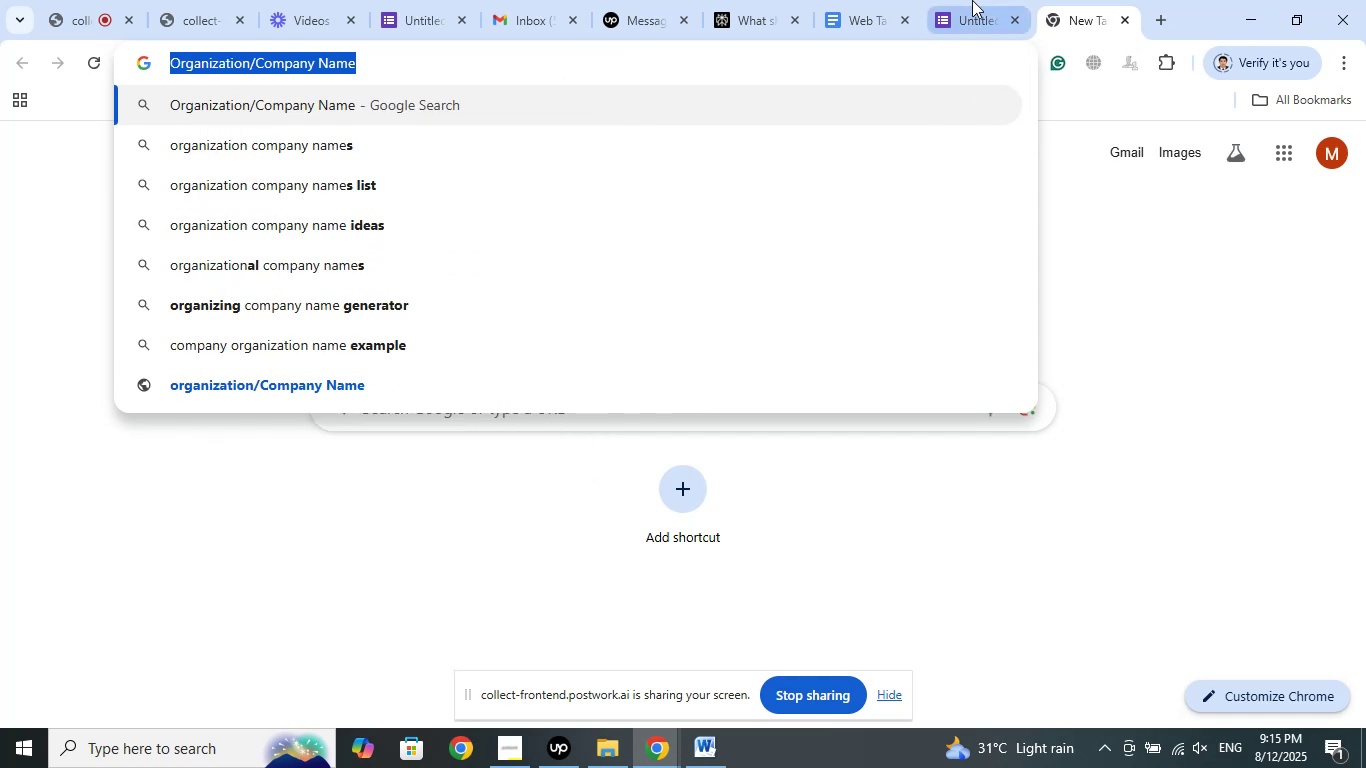 
left_click([972, 0])
 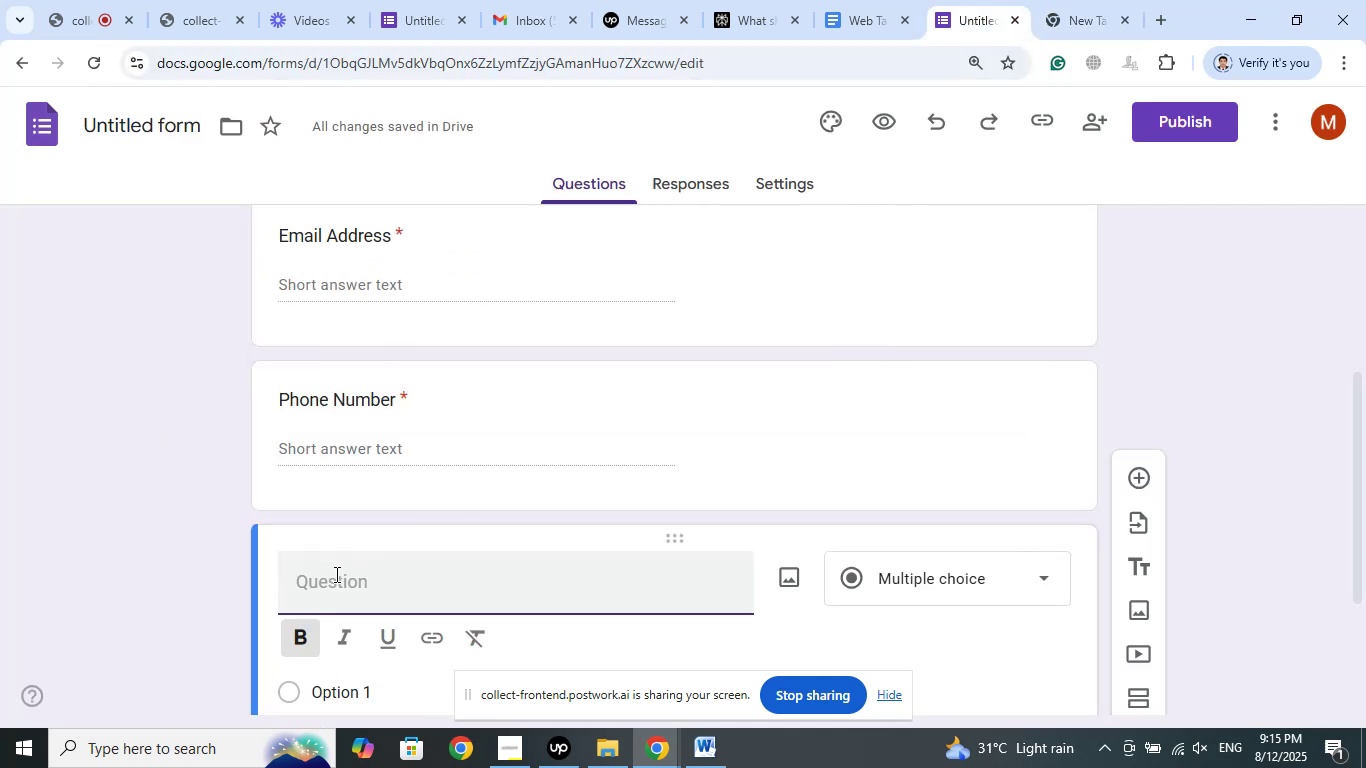 
right_click([334, 576])
 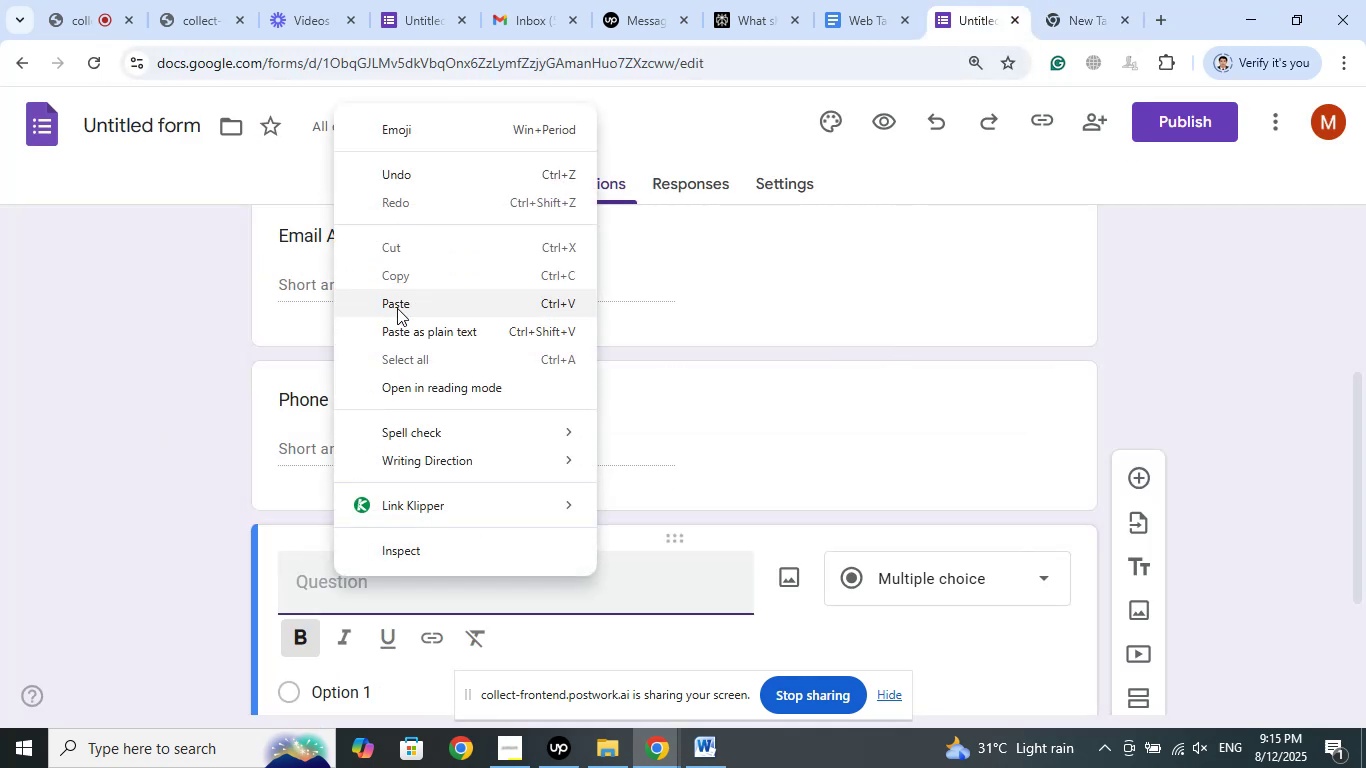 
left_click([397, 303])
 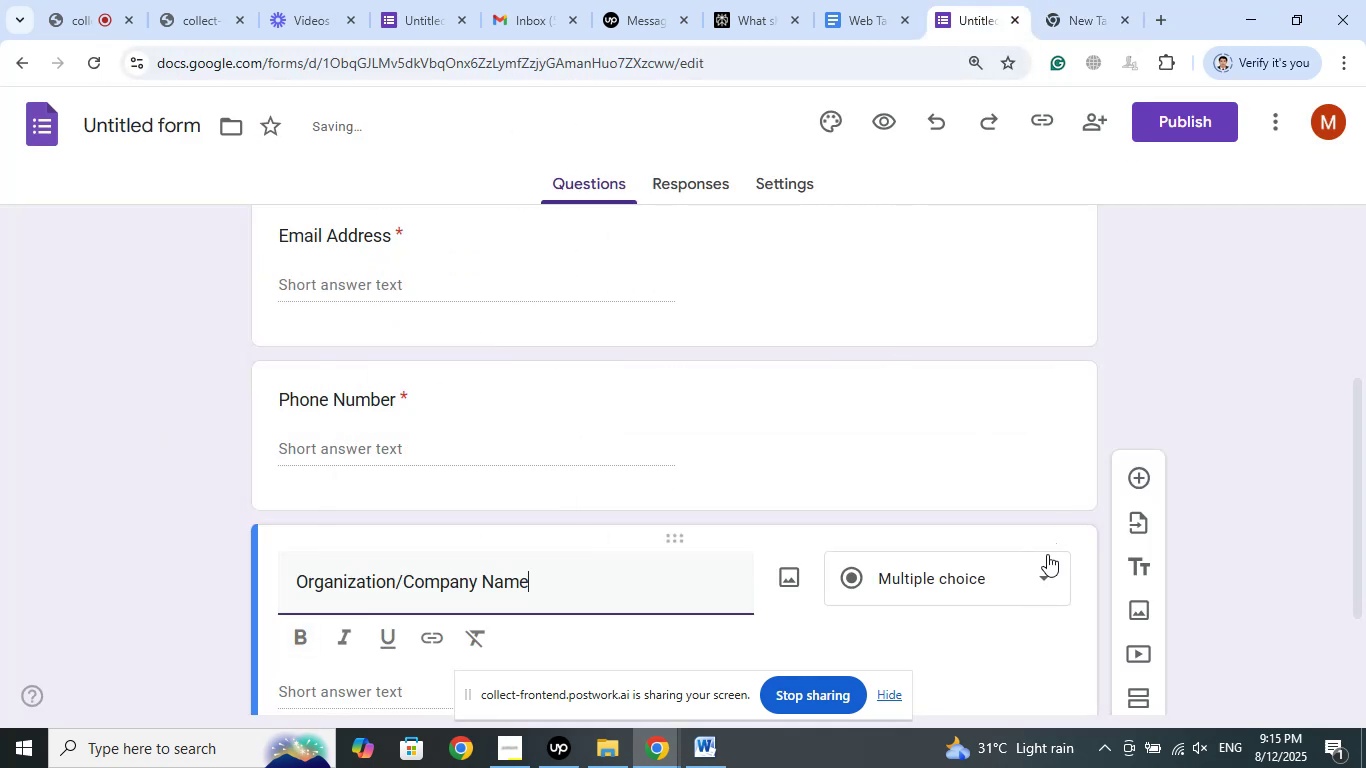 
left_click([999, 574])
 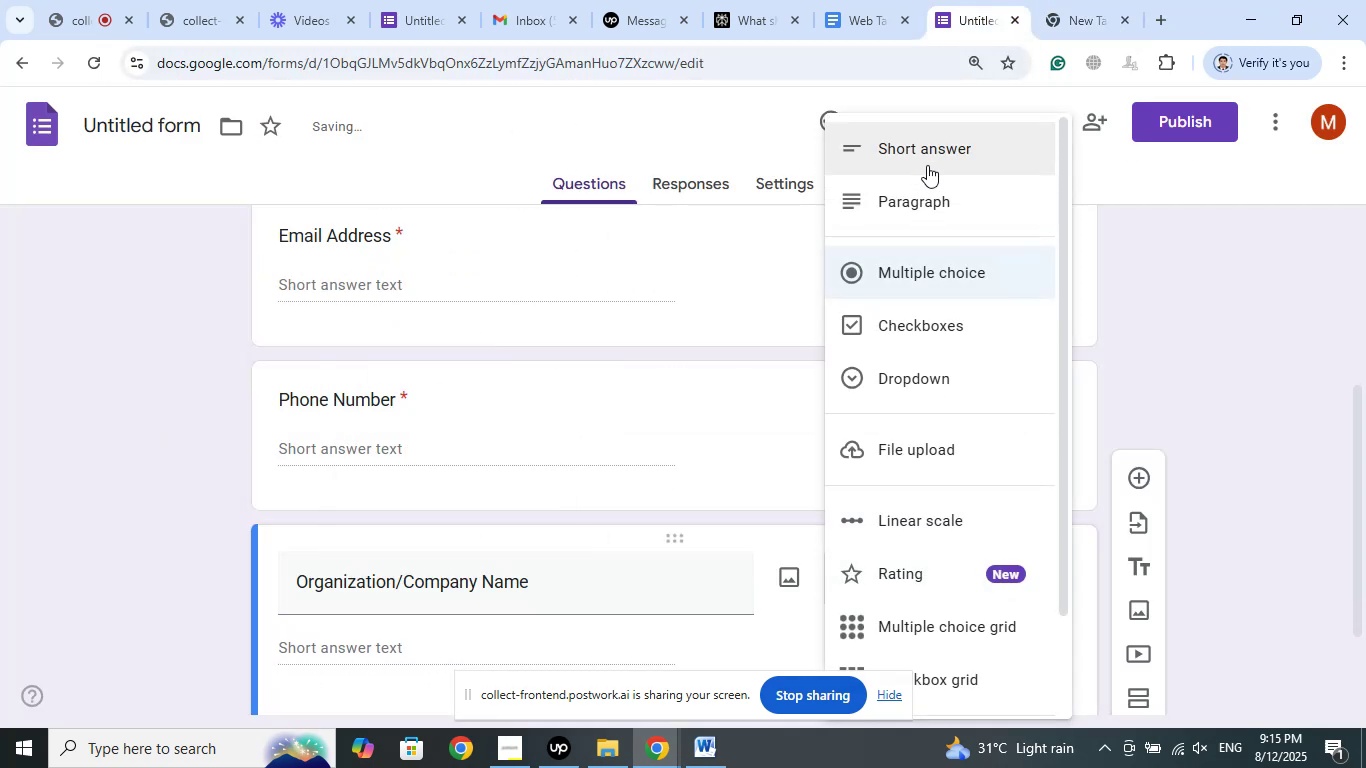 
left_click([930, 153])
 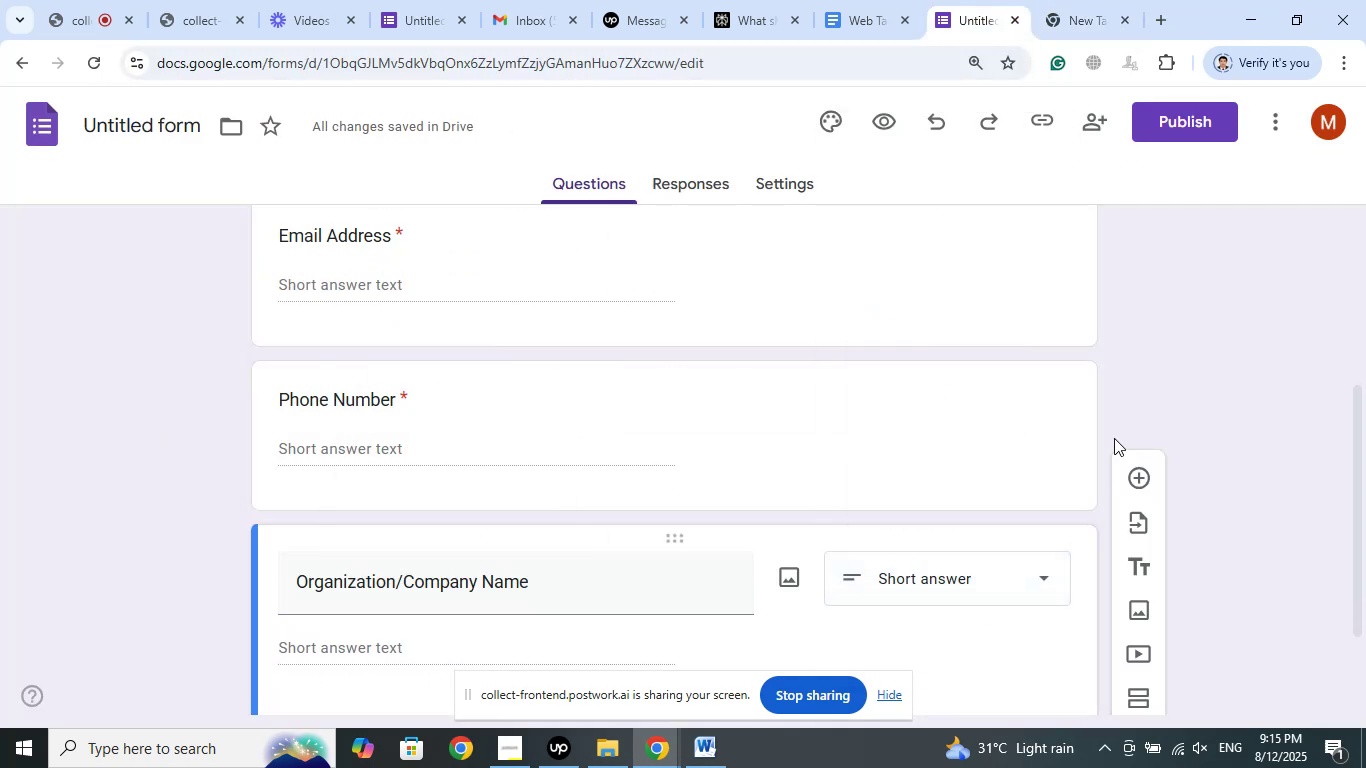 
scroll: coordinate [1222, 349], scroll_direction: down, amount: 2.0
 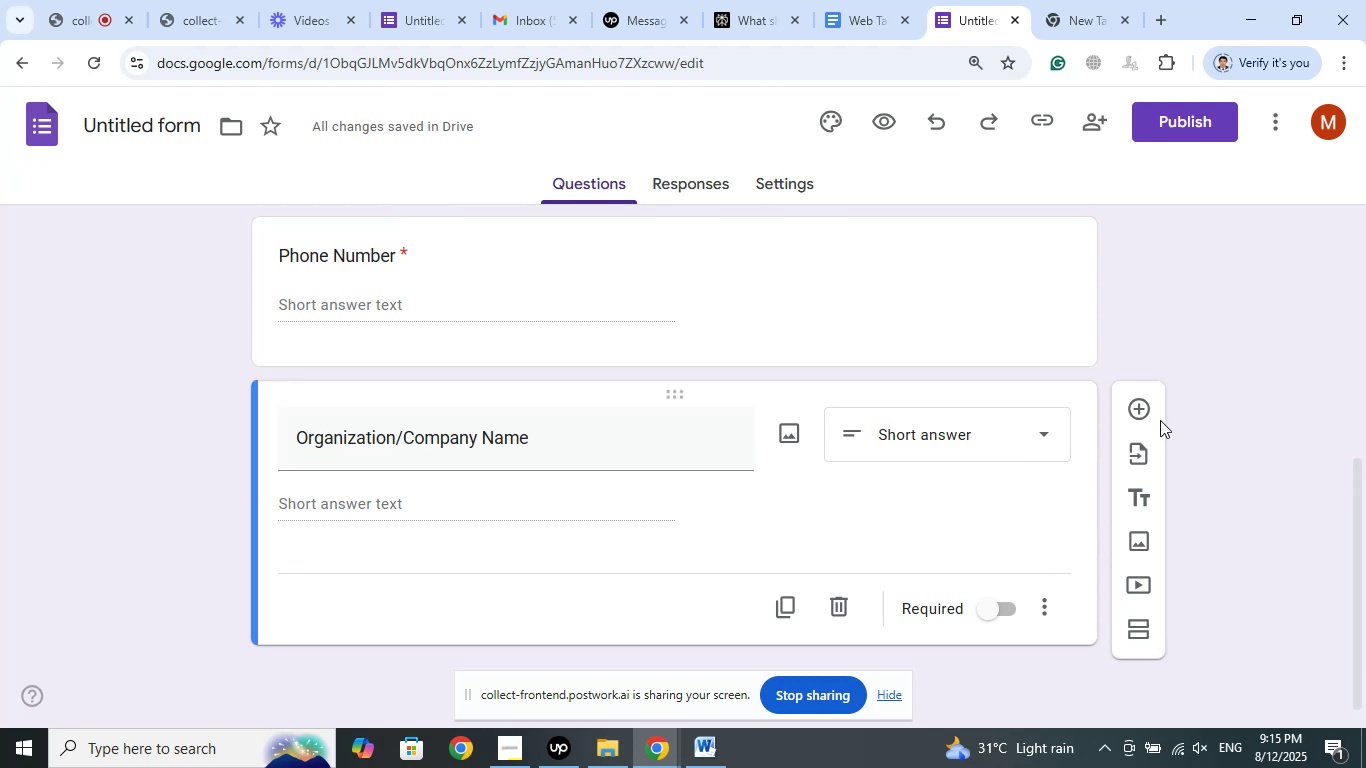 
left_click([1141, 403])
 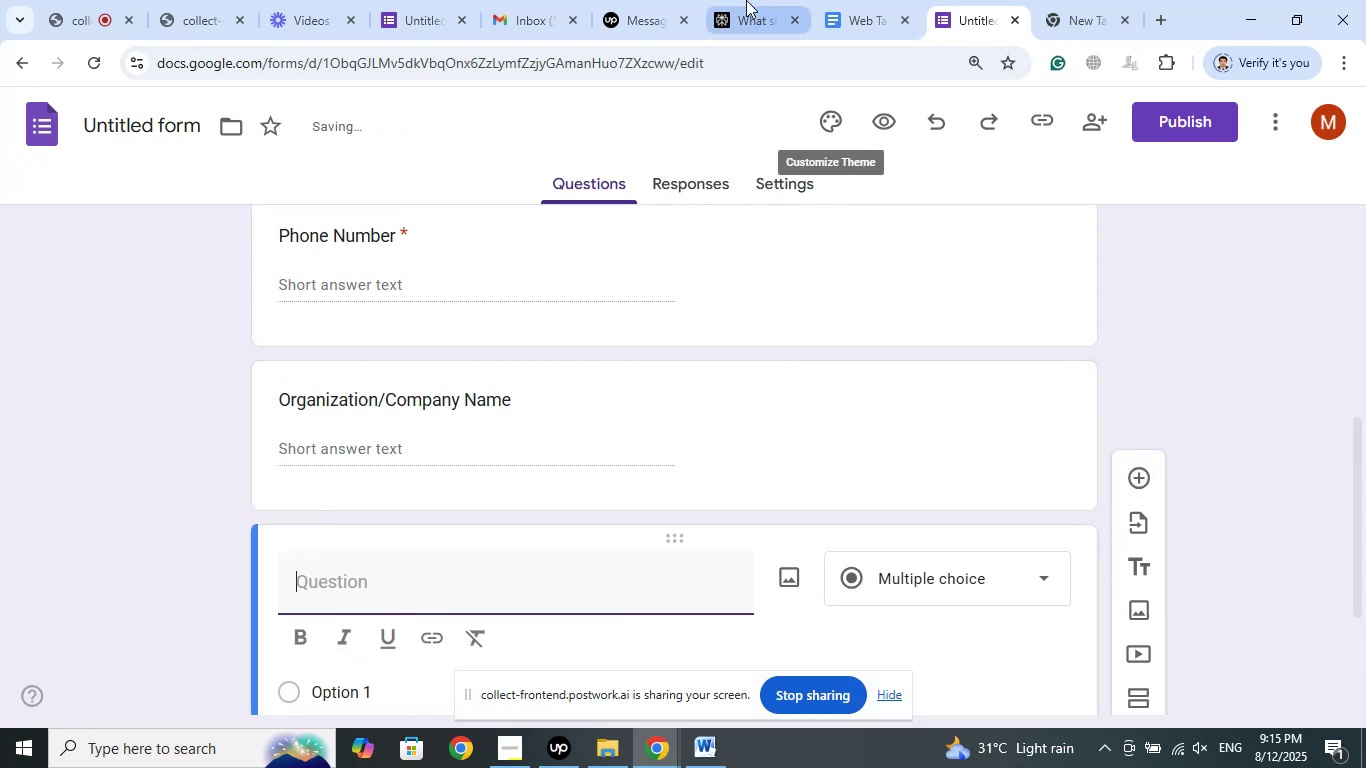 
left_click_drag(start_coordinate=[619, 127], to_coordinate=[387, 418])
 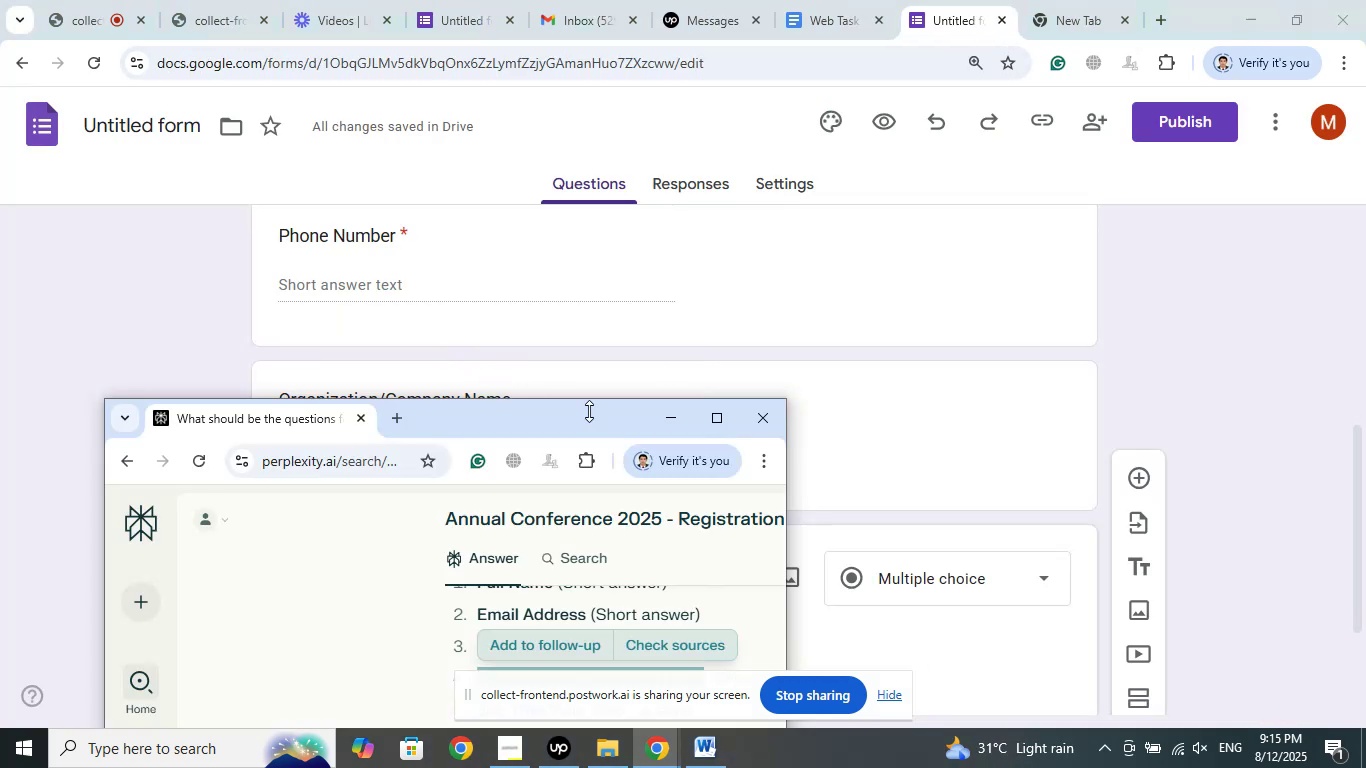 
left_click([724, 417])
 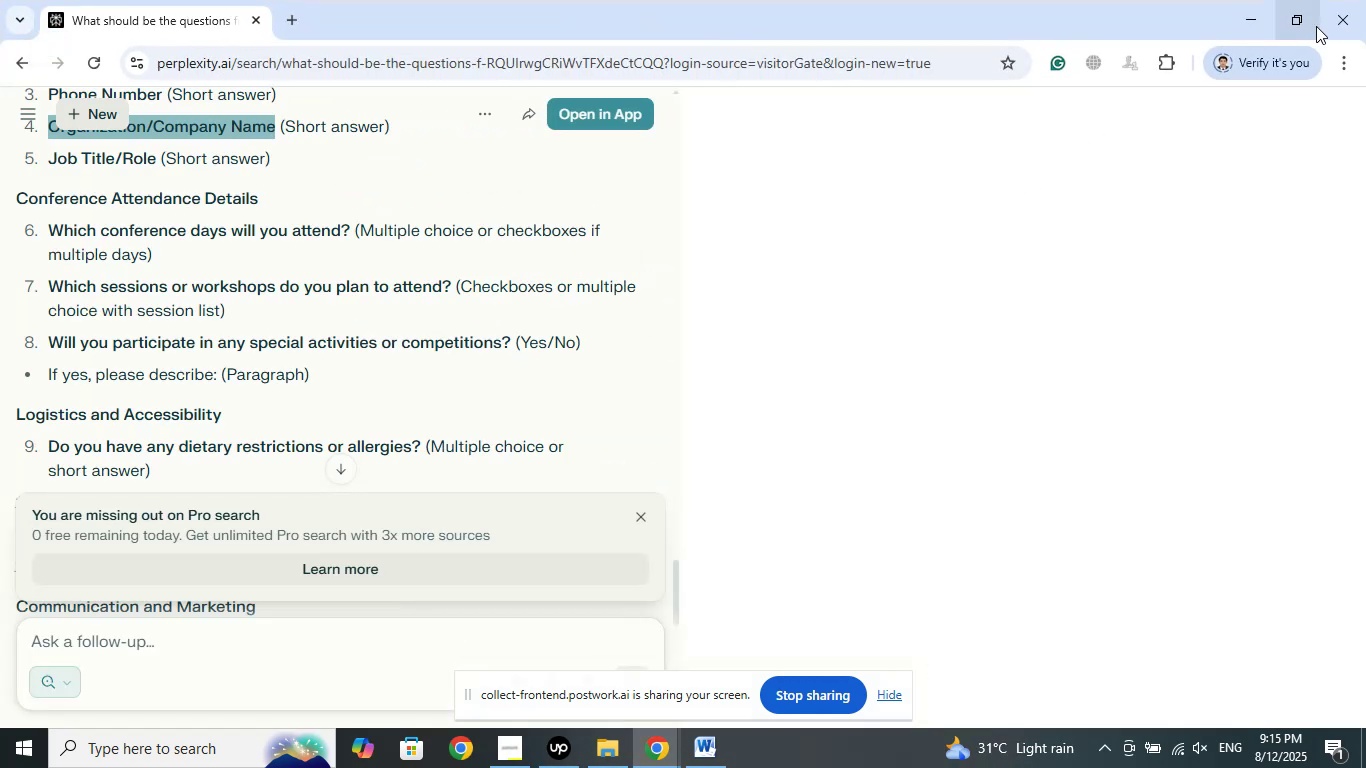 
left_click_drag(start_coordinate=[1036, 15], to_coordinate=[578, 33])
 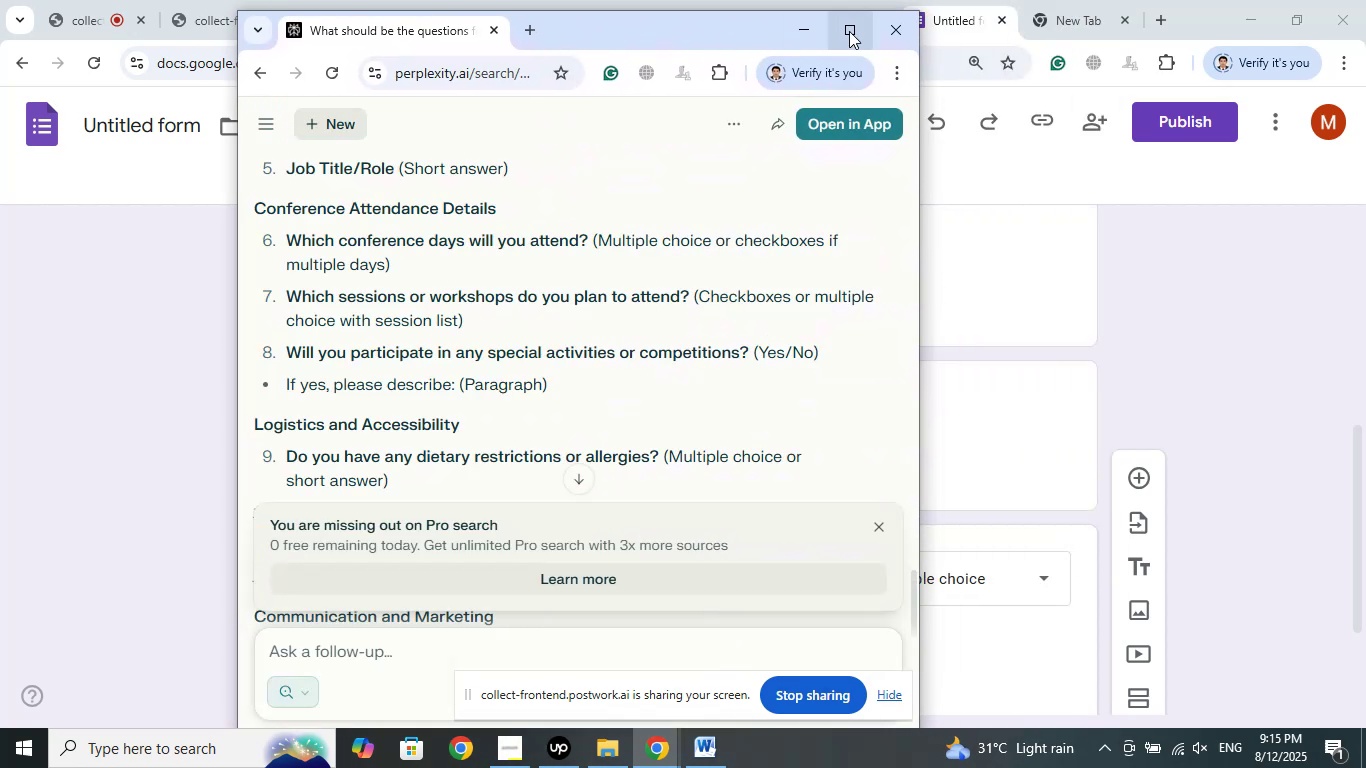 
left_click([849, 31])
 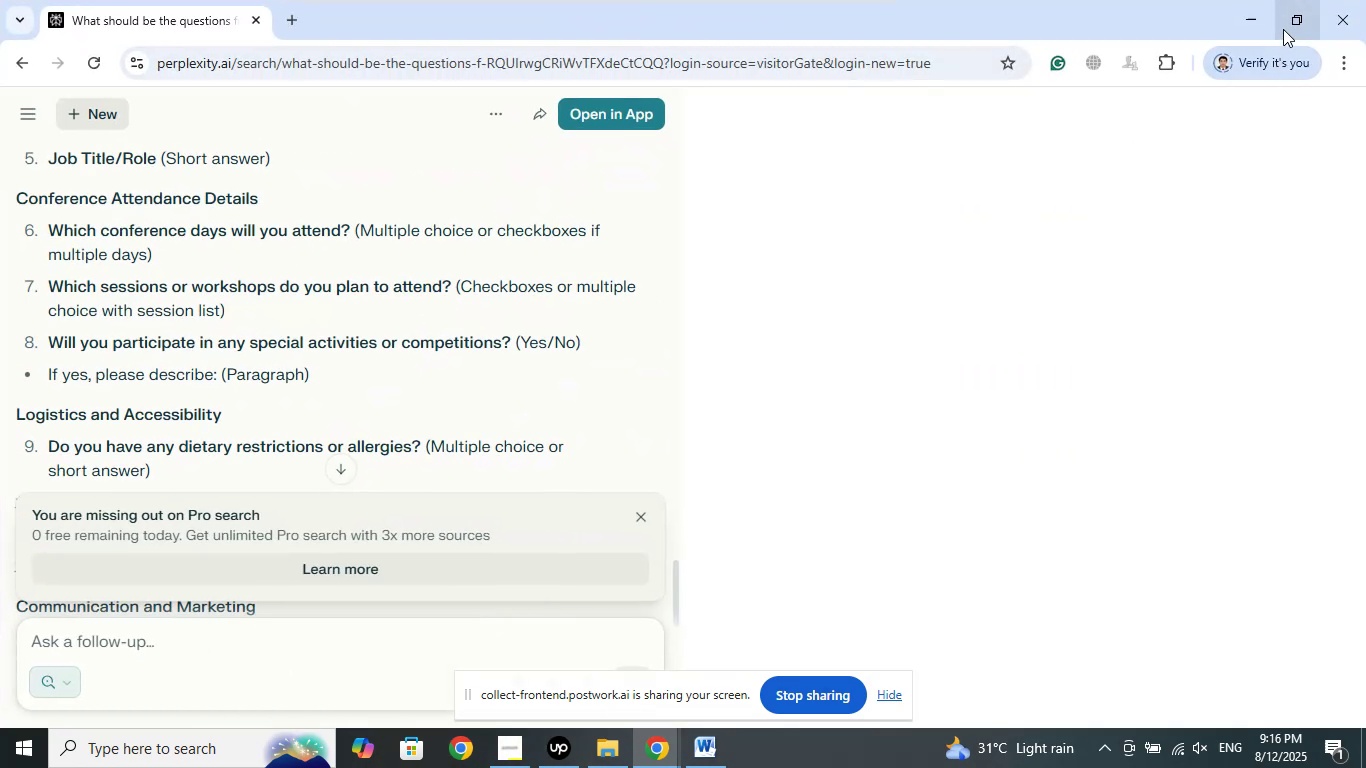 
left_click([1287, 24])
 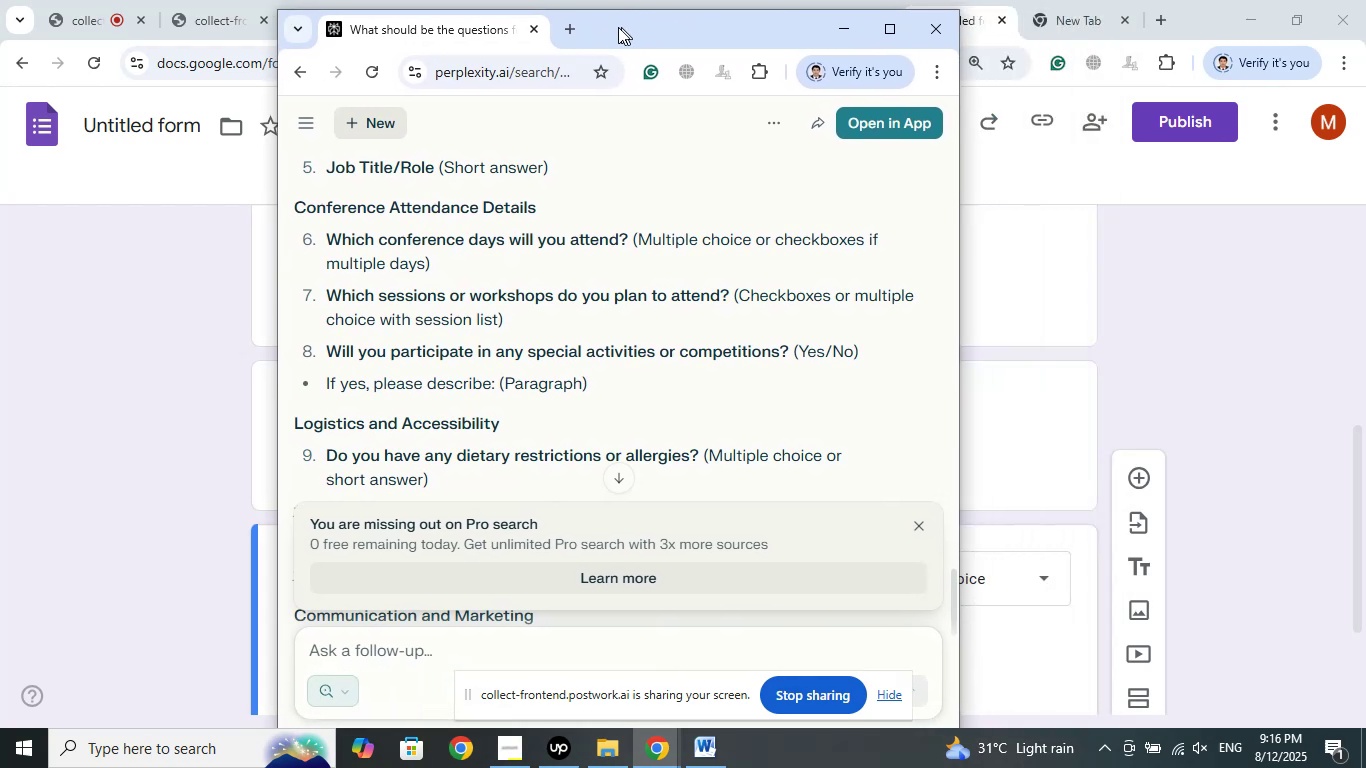 
wait(7.81)
 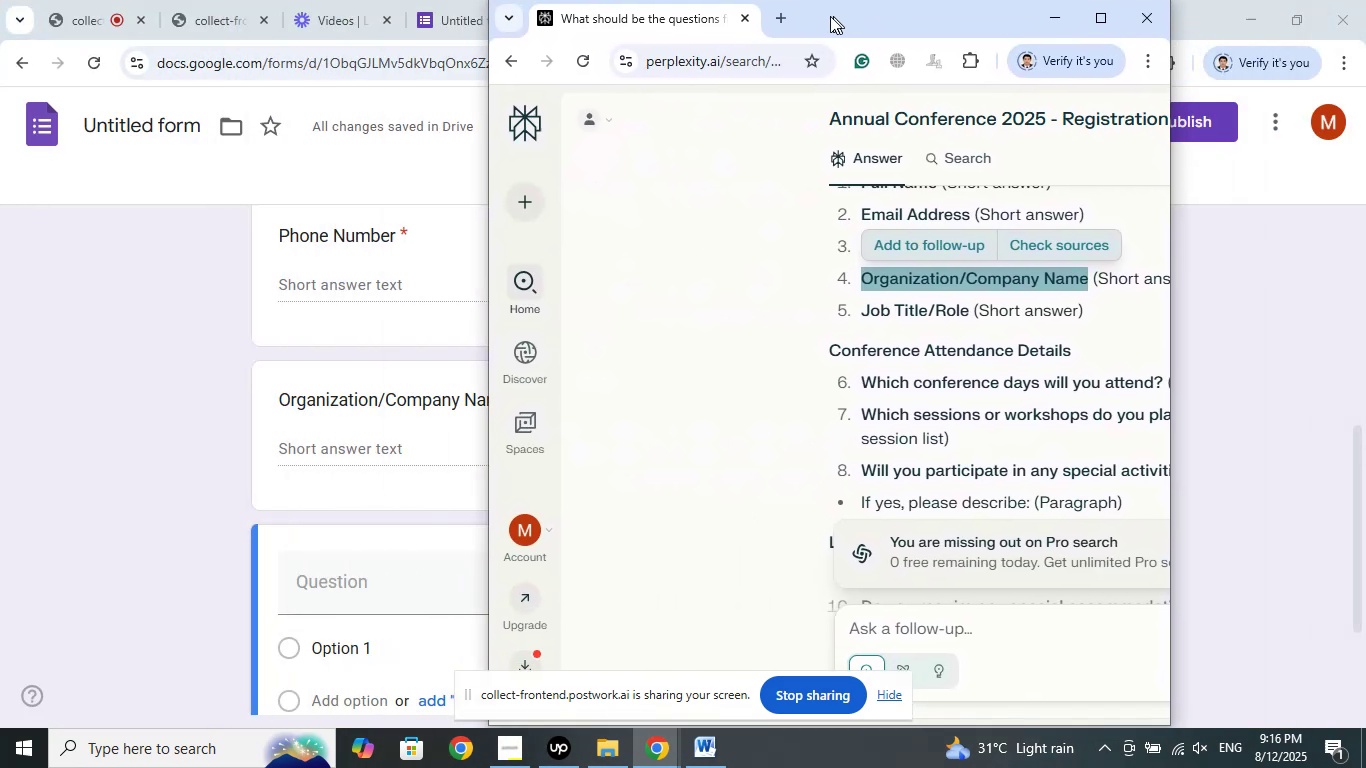 
mouse_move([670, 724])
 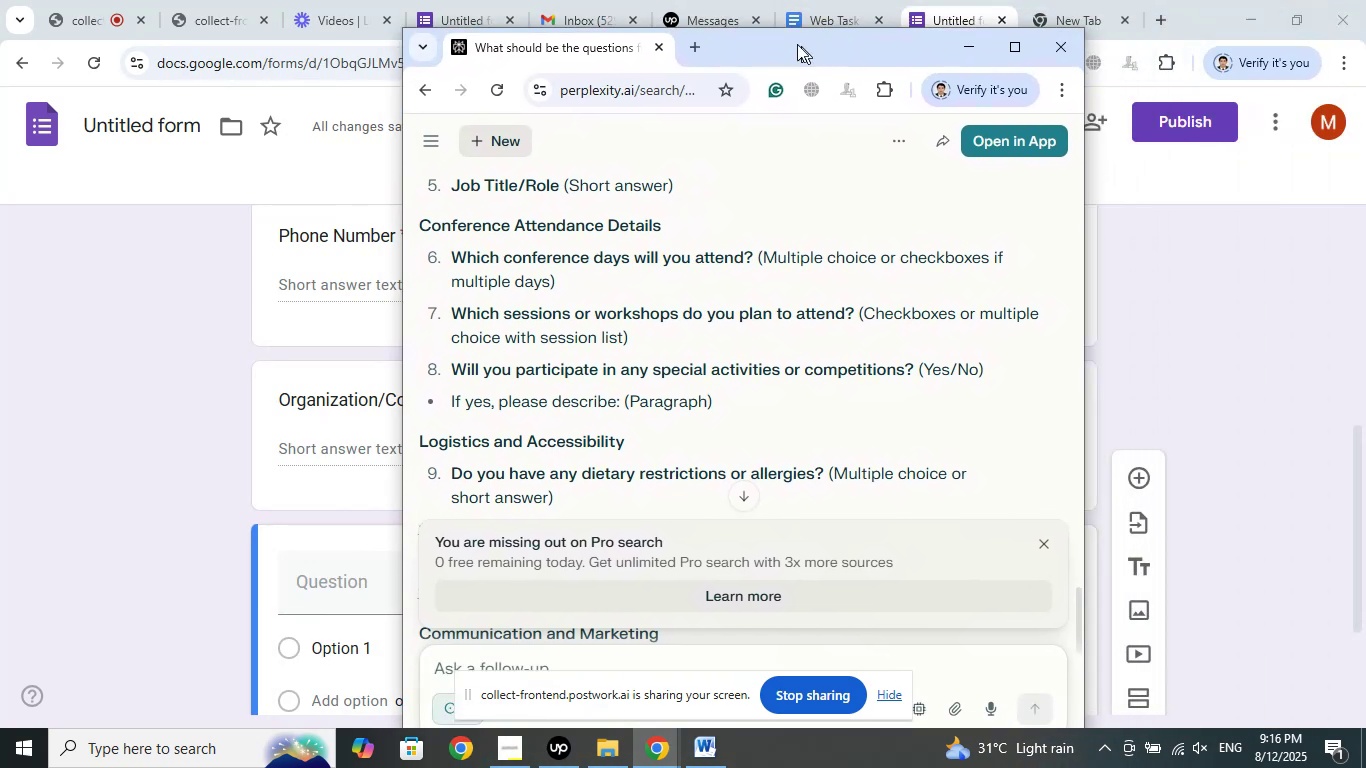 
wait(6.5)
 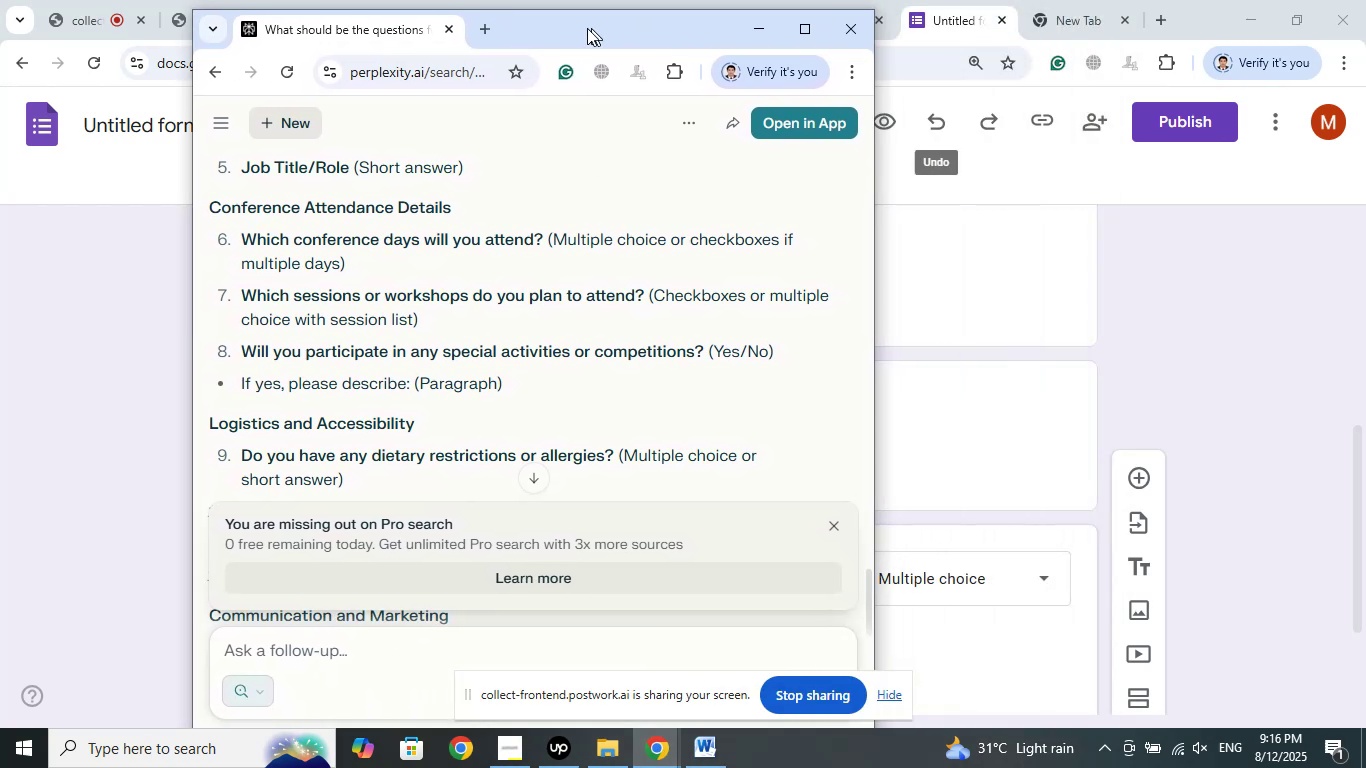 
left_click([980, 36])
 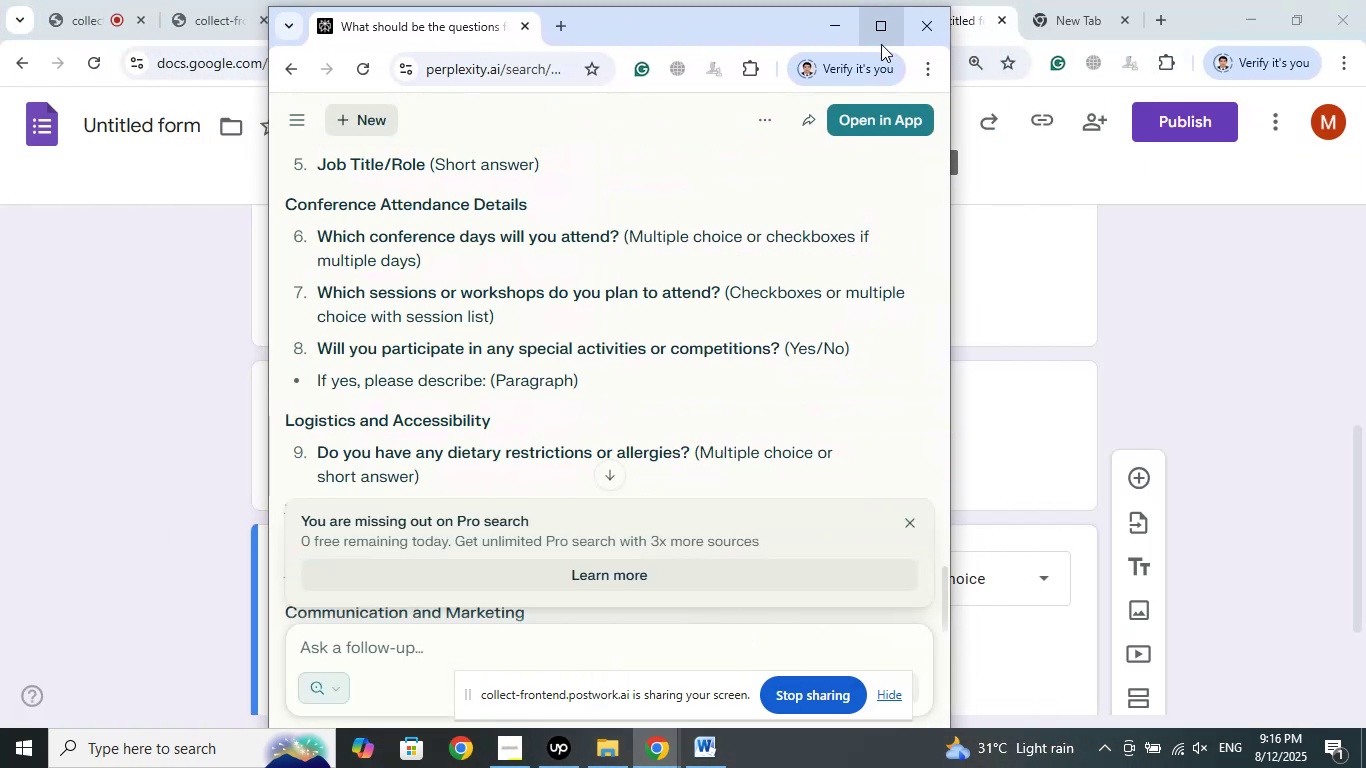 
wait(7.85)
 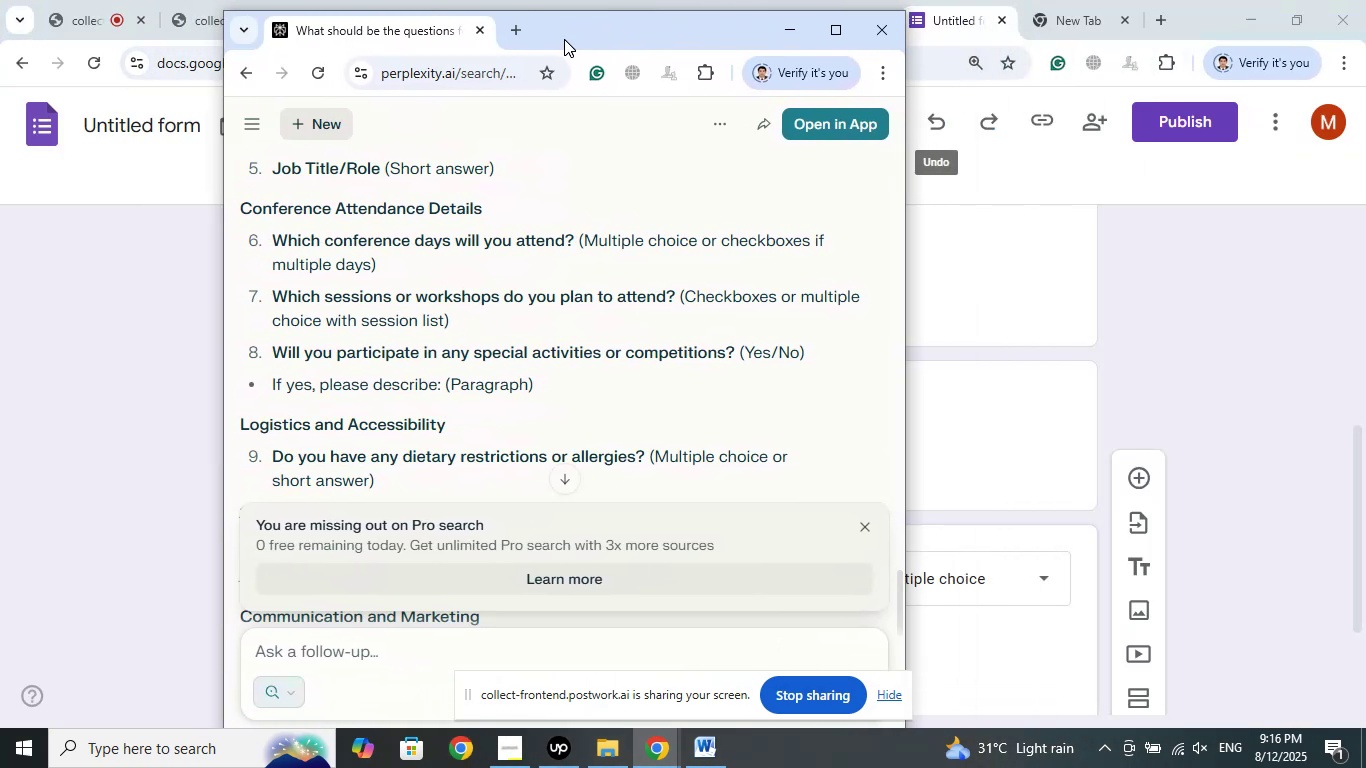 
left_click([879, 33])
 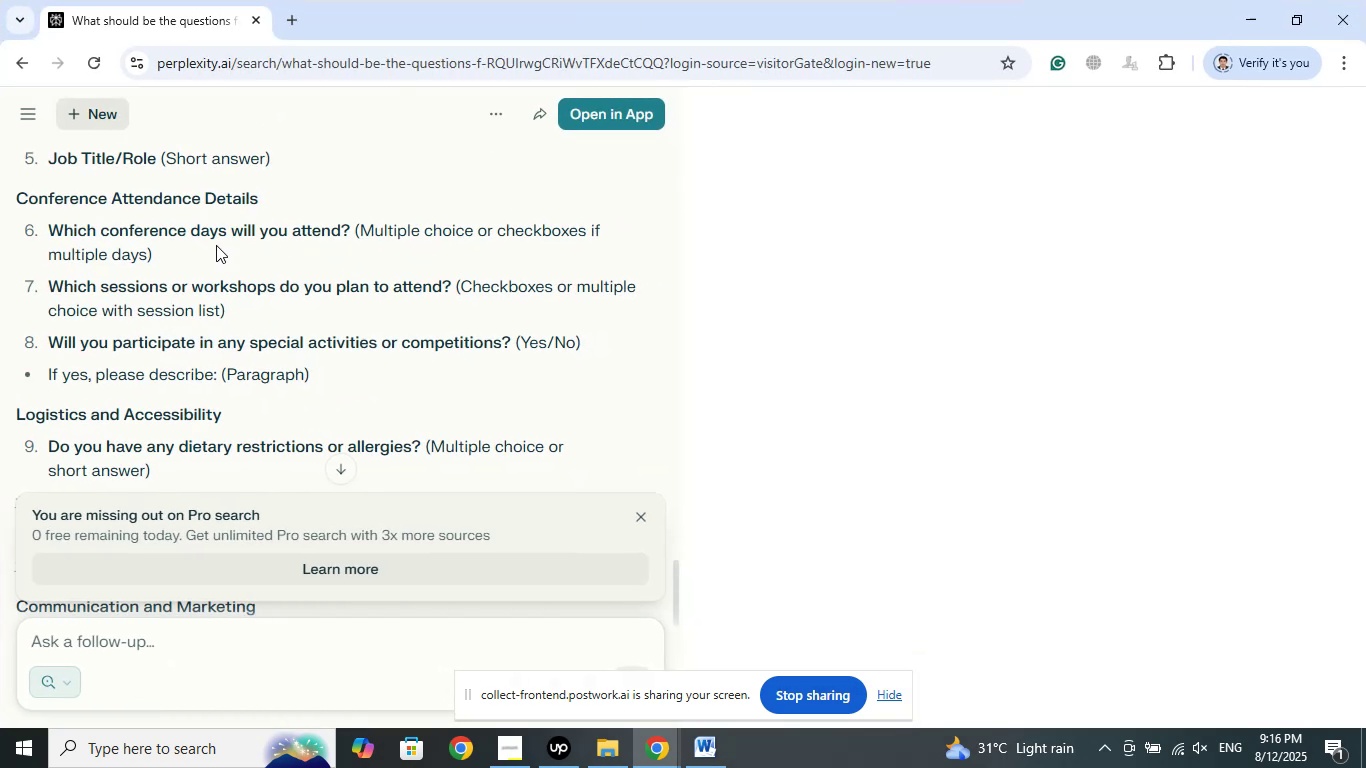 
scroll: coordinate [204, 247], scroll_direction: up, amount: 3.0
 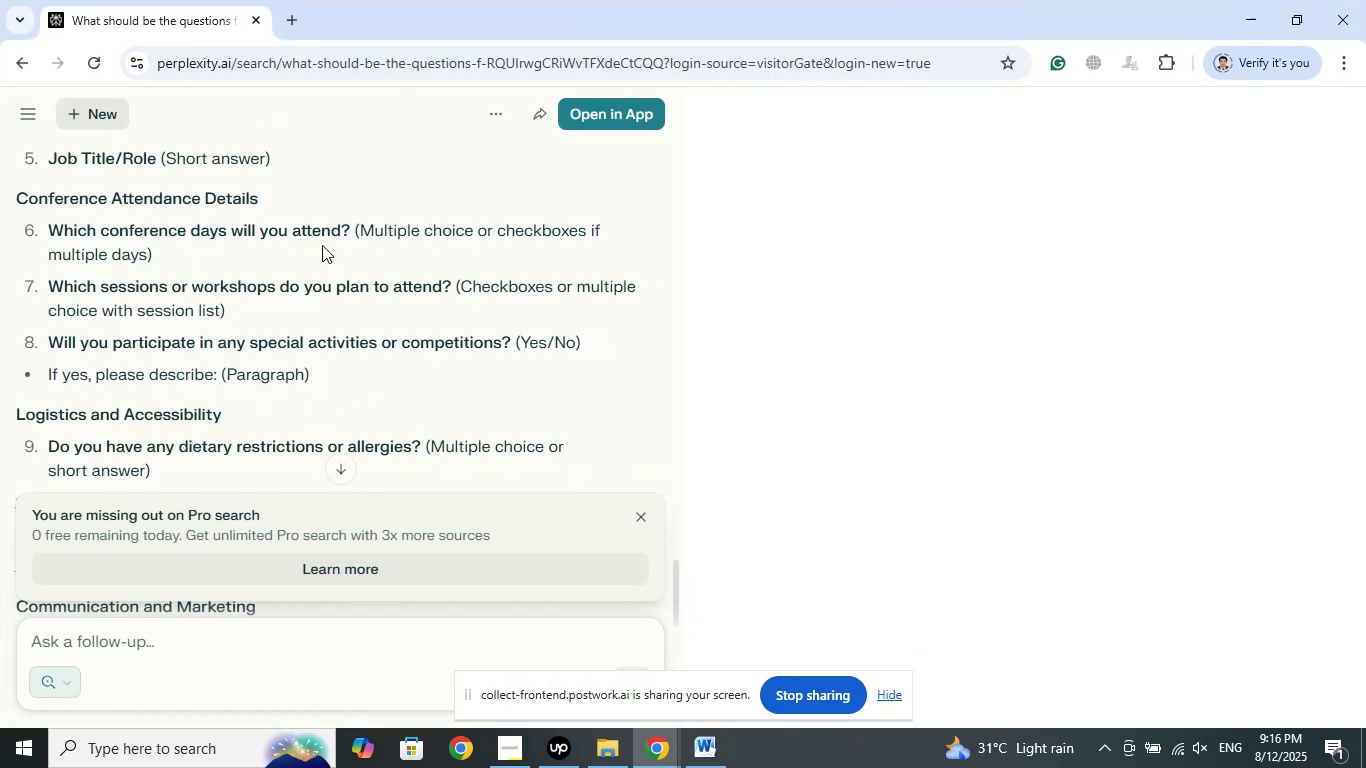 
scroll: coordinate [413, 241], scroll_direction: down, amount: 3.0
 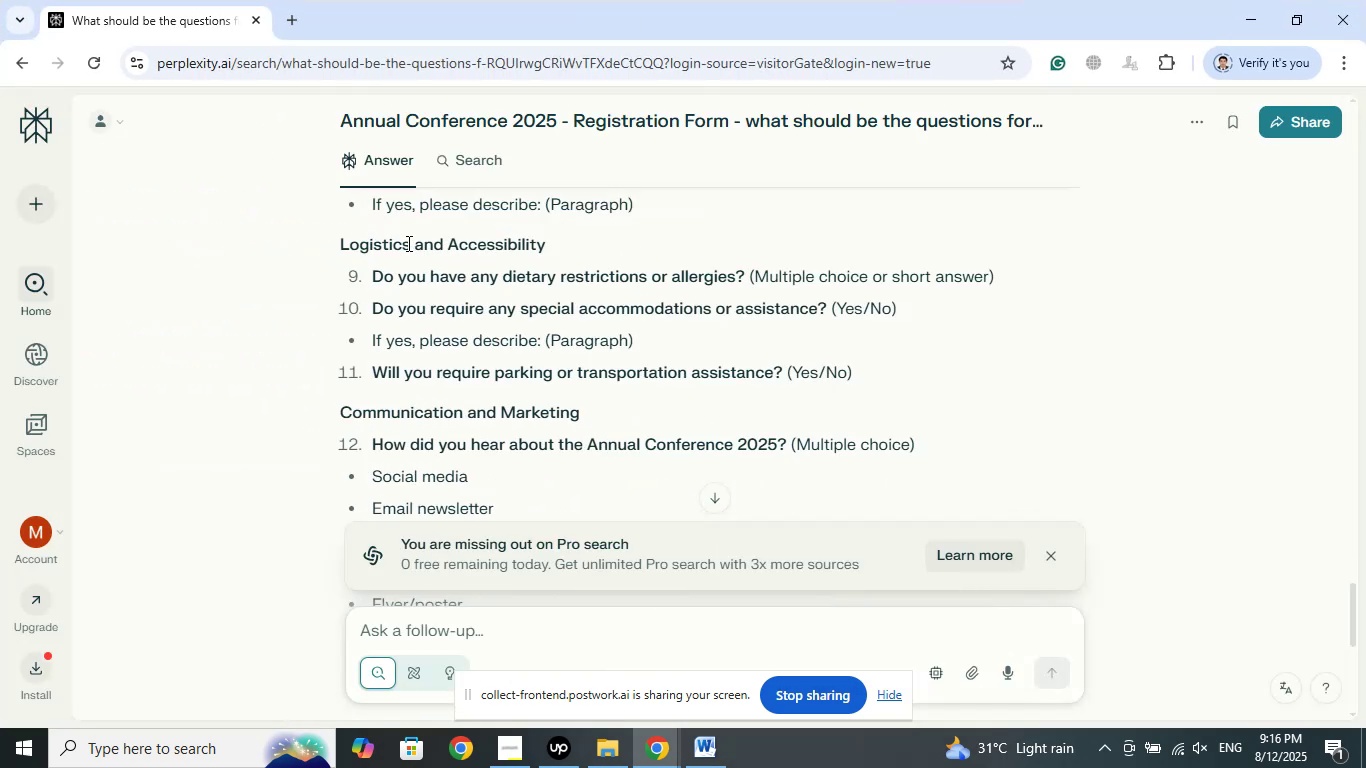 
scroll: coordinate [406, 245], scroll_direction: up, amount: 3.0
 